 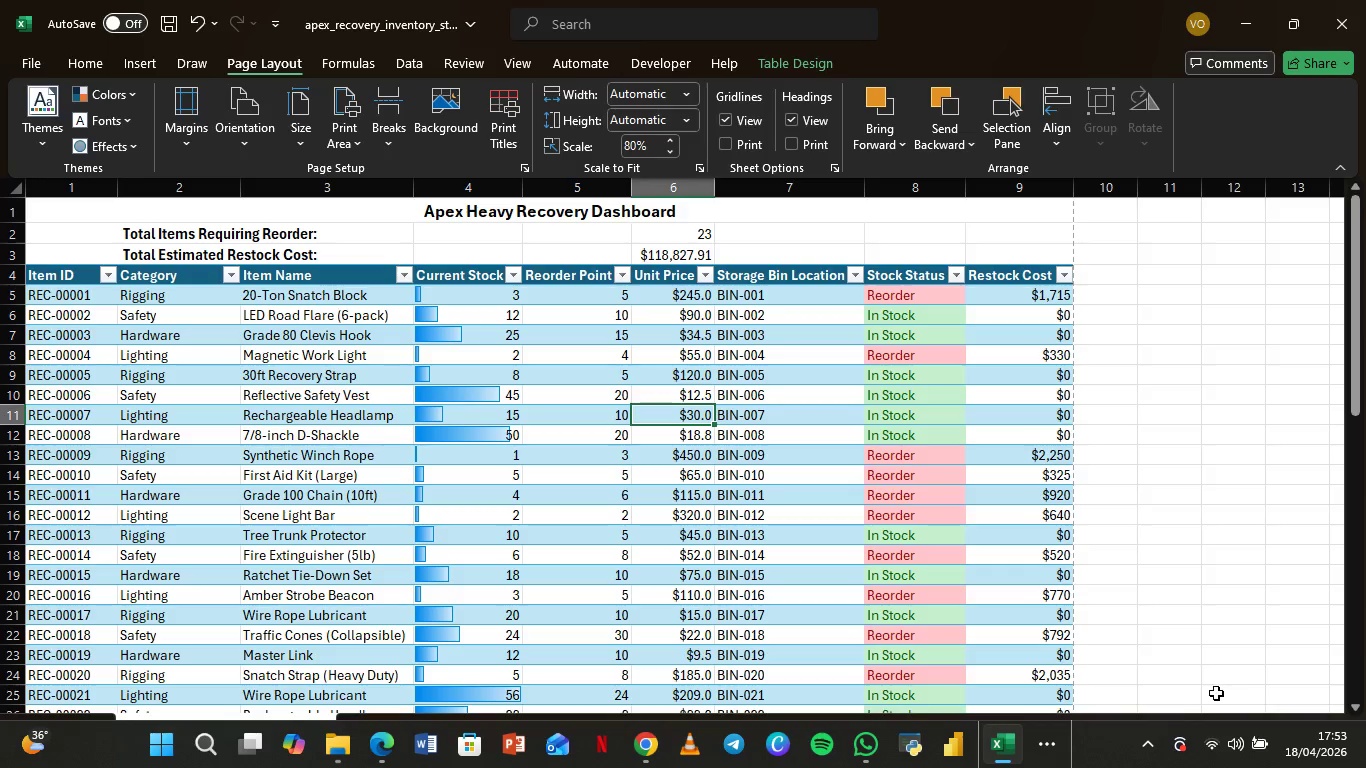 
scroll: coordinate [397, 325], scroll_direction: down, amount: 13.0
 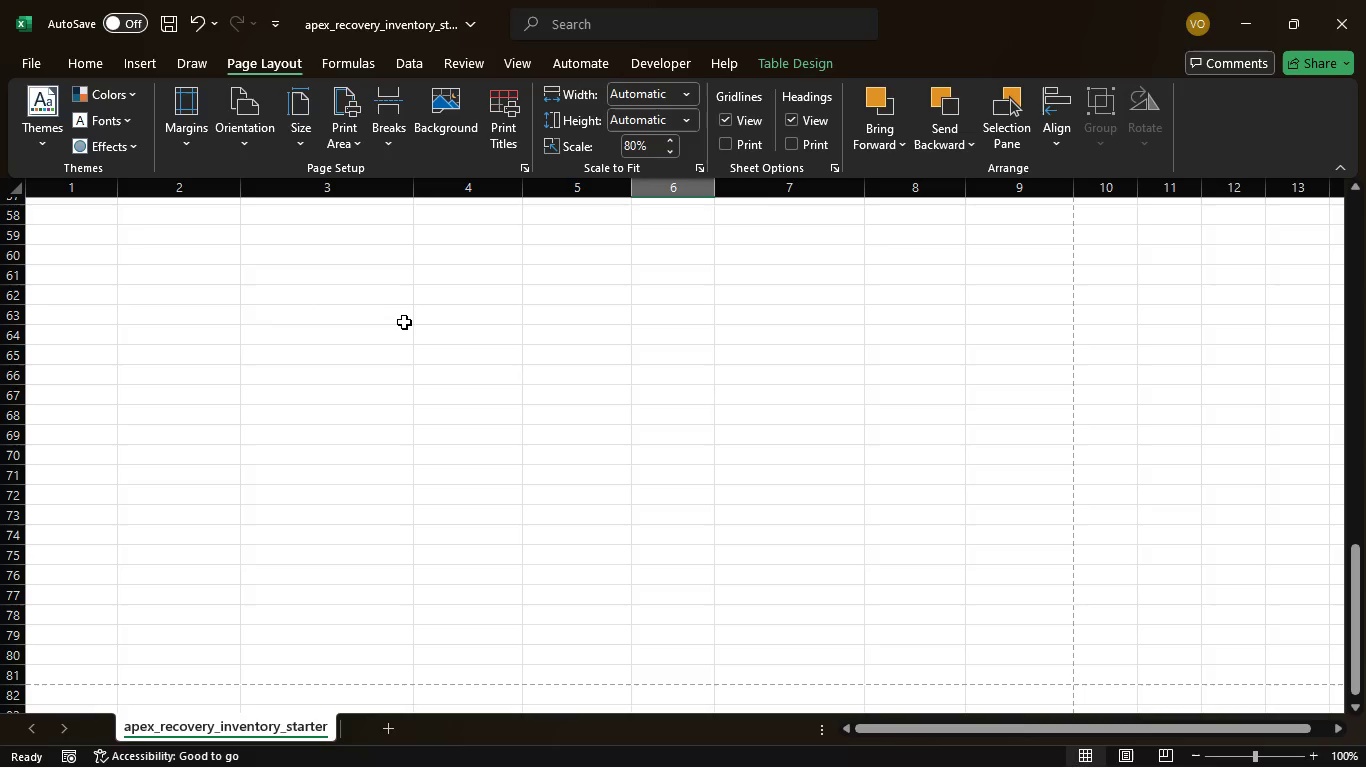 
scroll: coordinate [405, 320], scroll_direction: up, amount: 9.0
 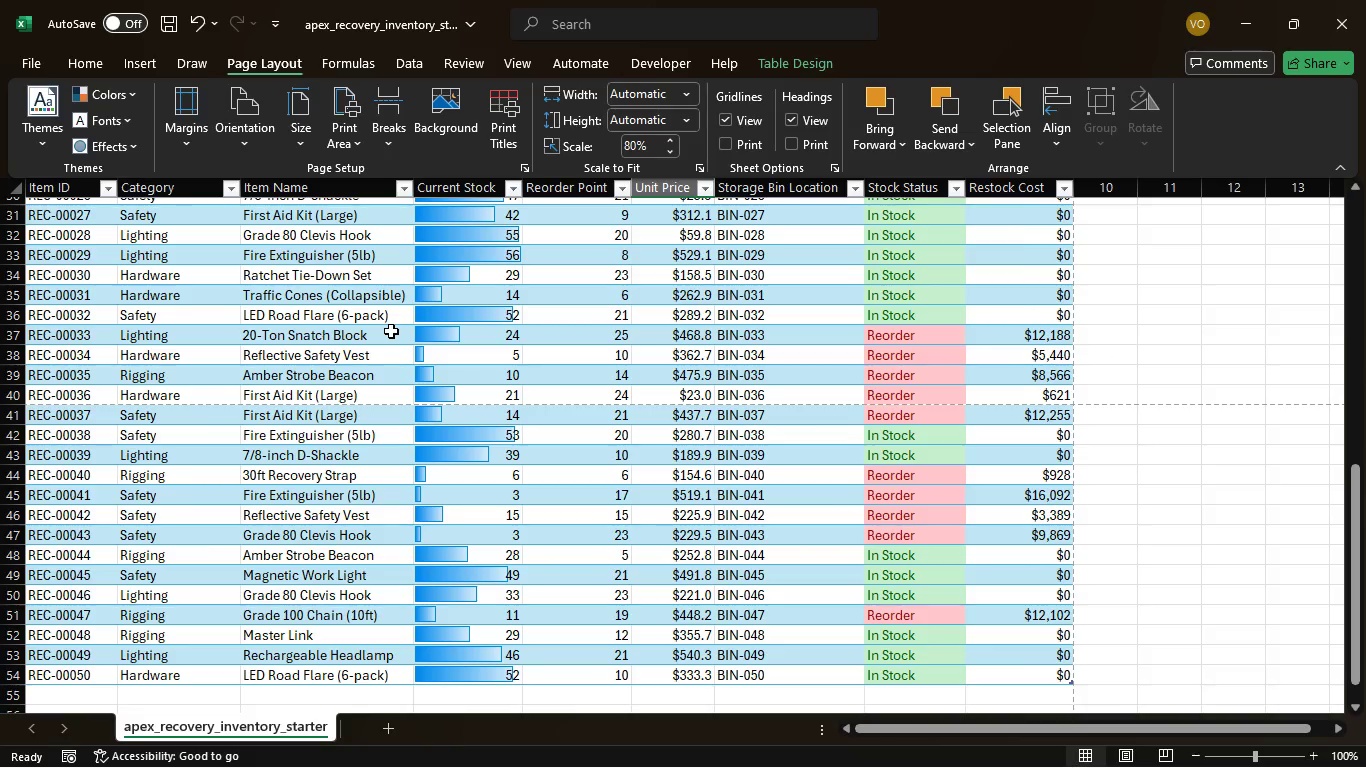 
wait(6.3)
 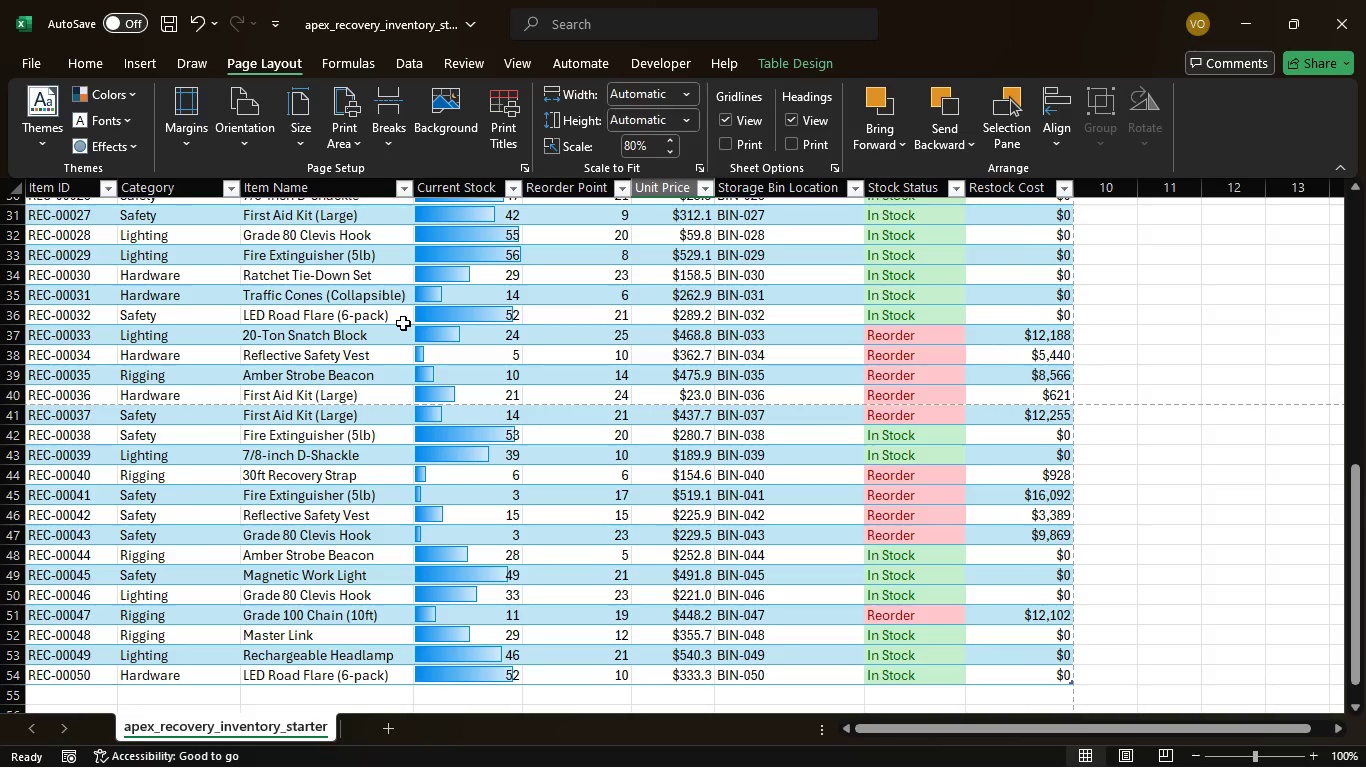 
mouse_move([241, 139])
 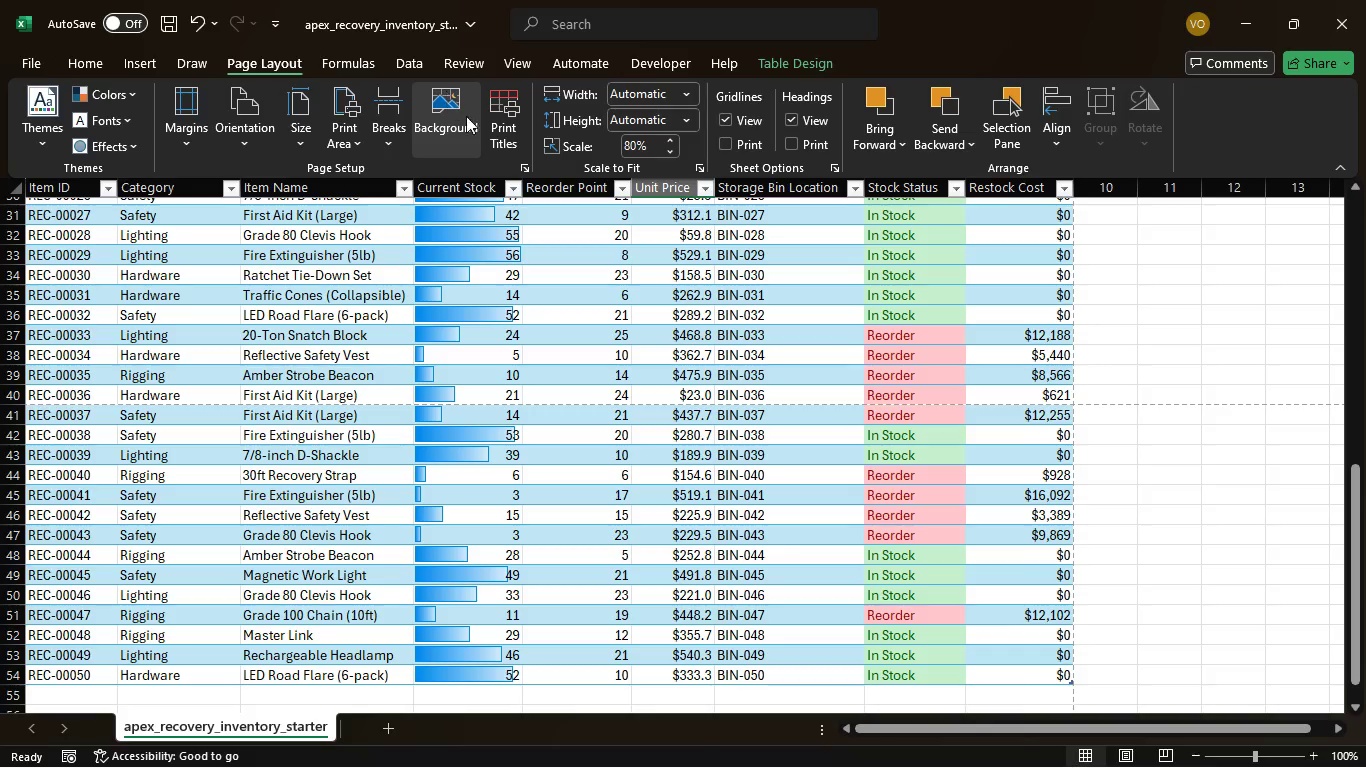 
left_click([526, 168])
 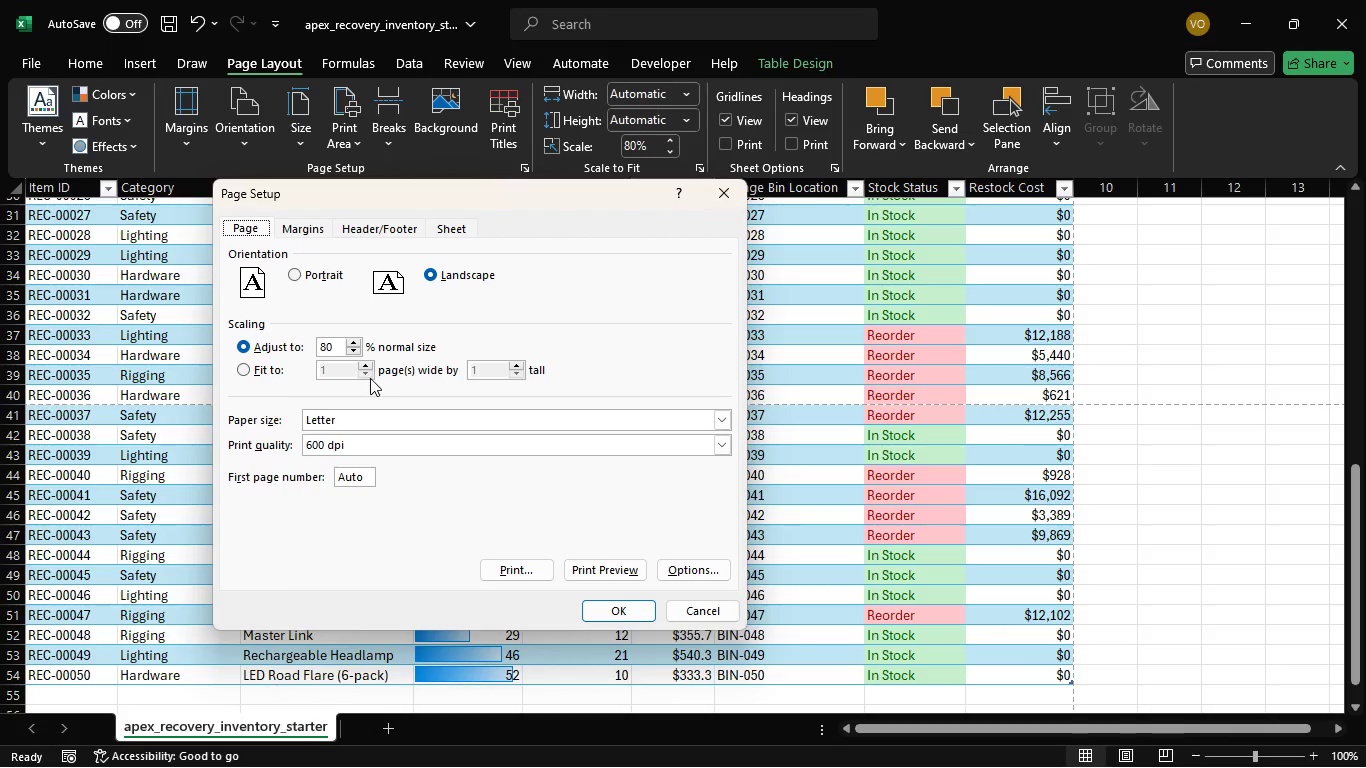 
wait(5.64)
 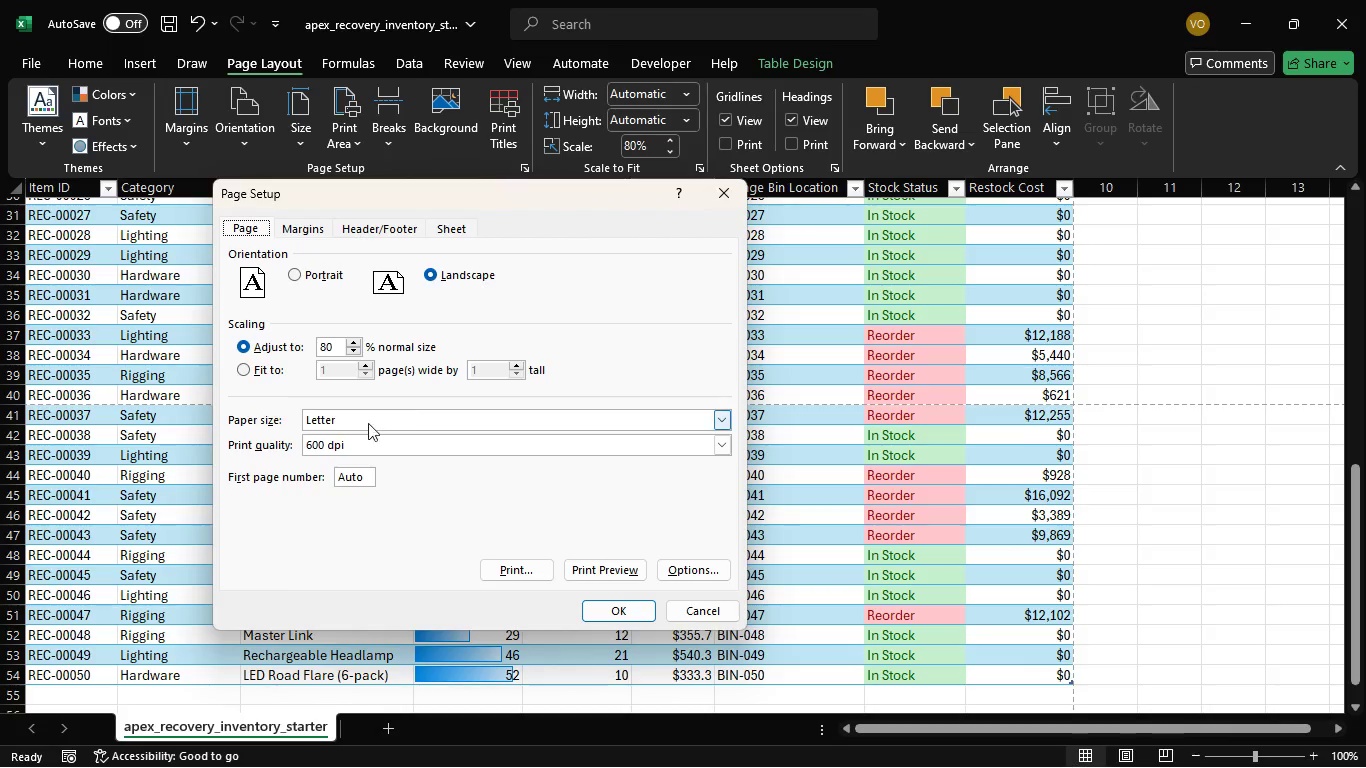 
left_click([365, 368])
 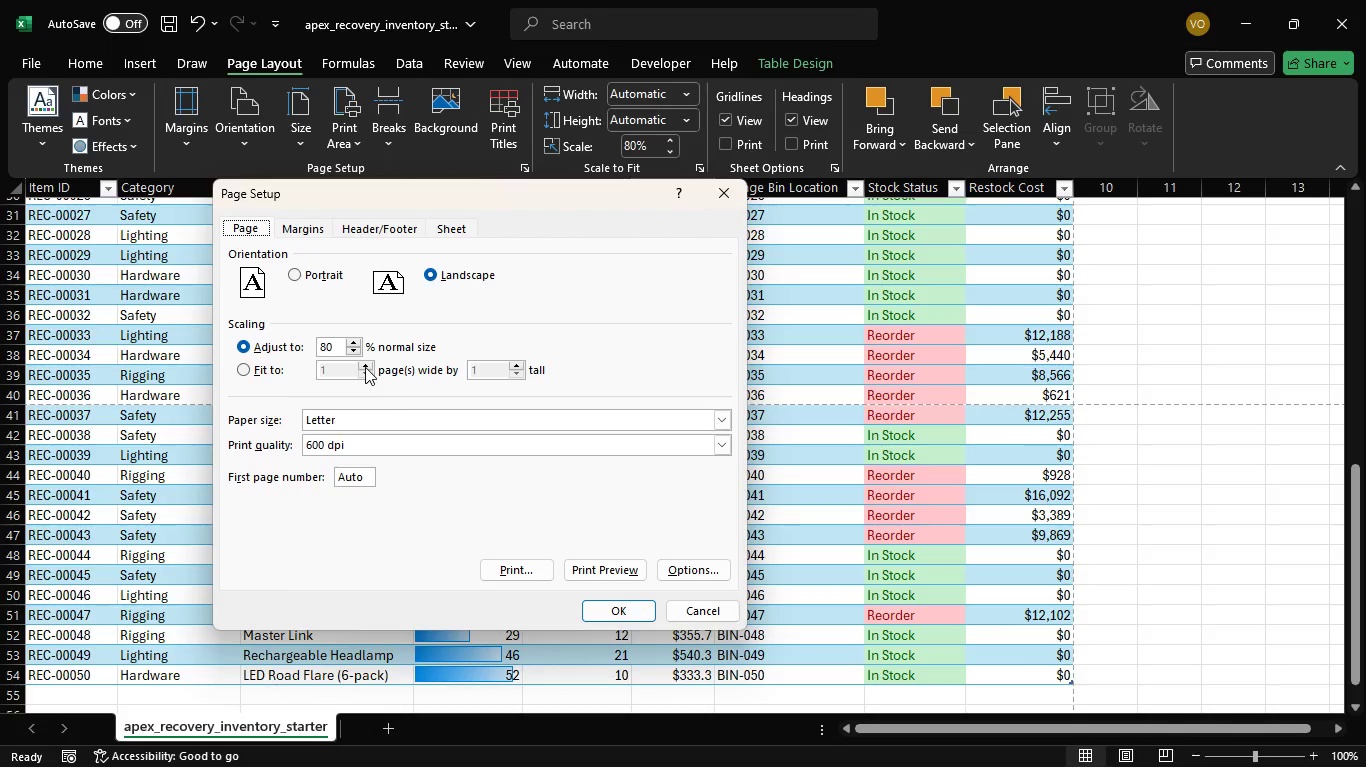 
left_click([365, 367])
 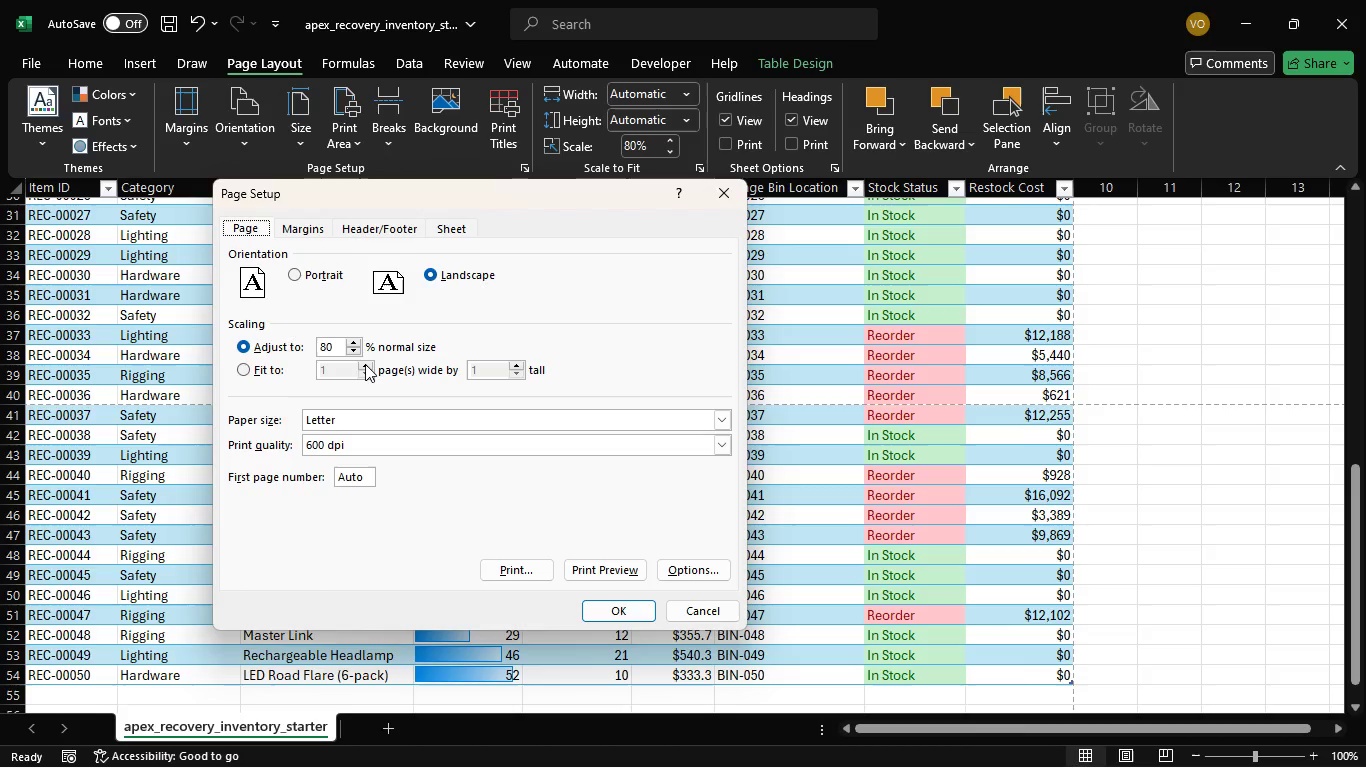 
left_click([365, 364])
 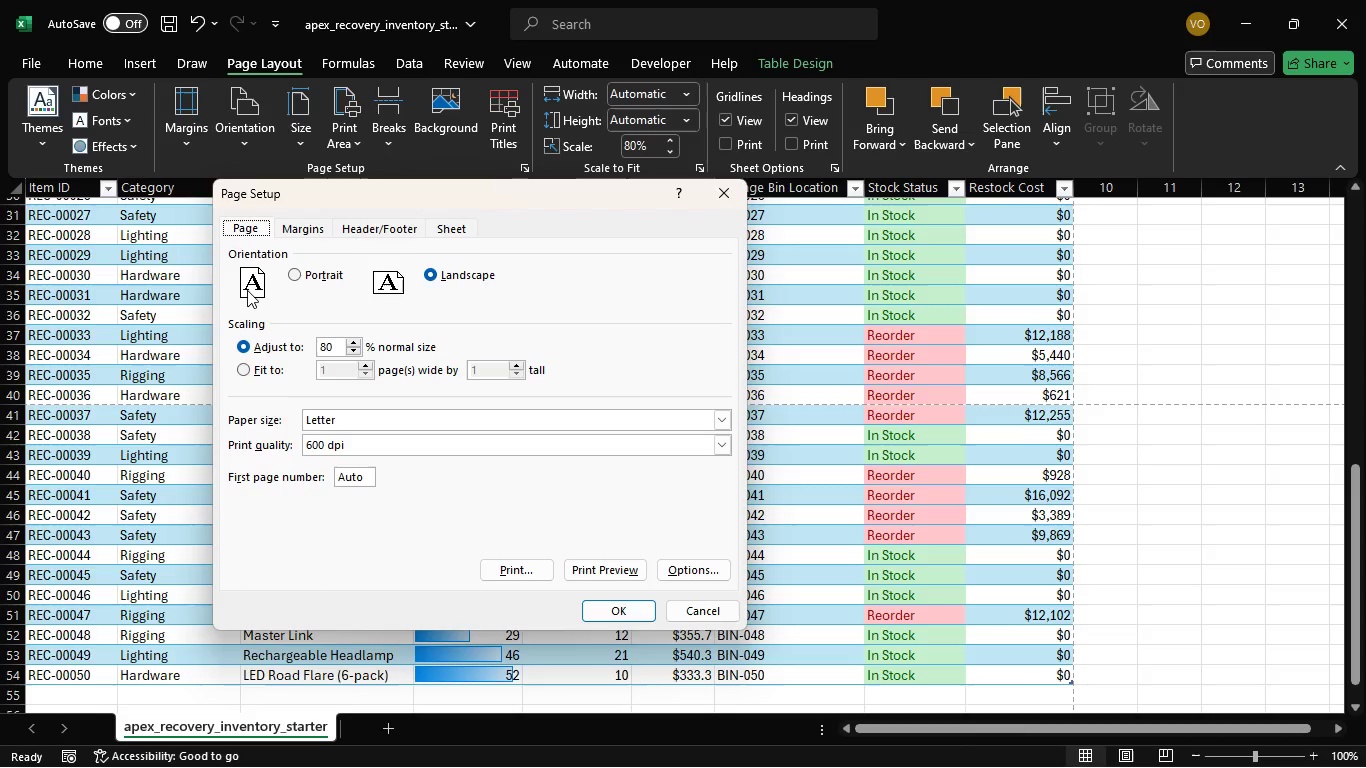 
left_click([298, 272])
 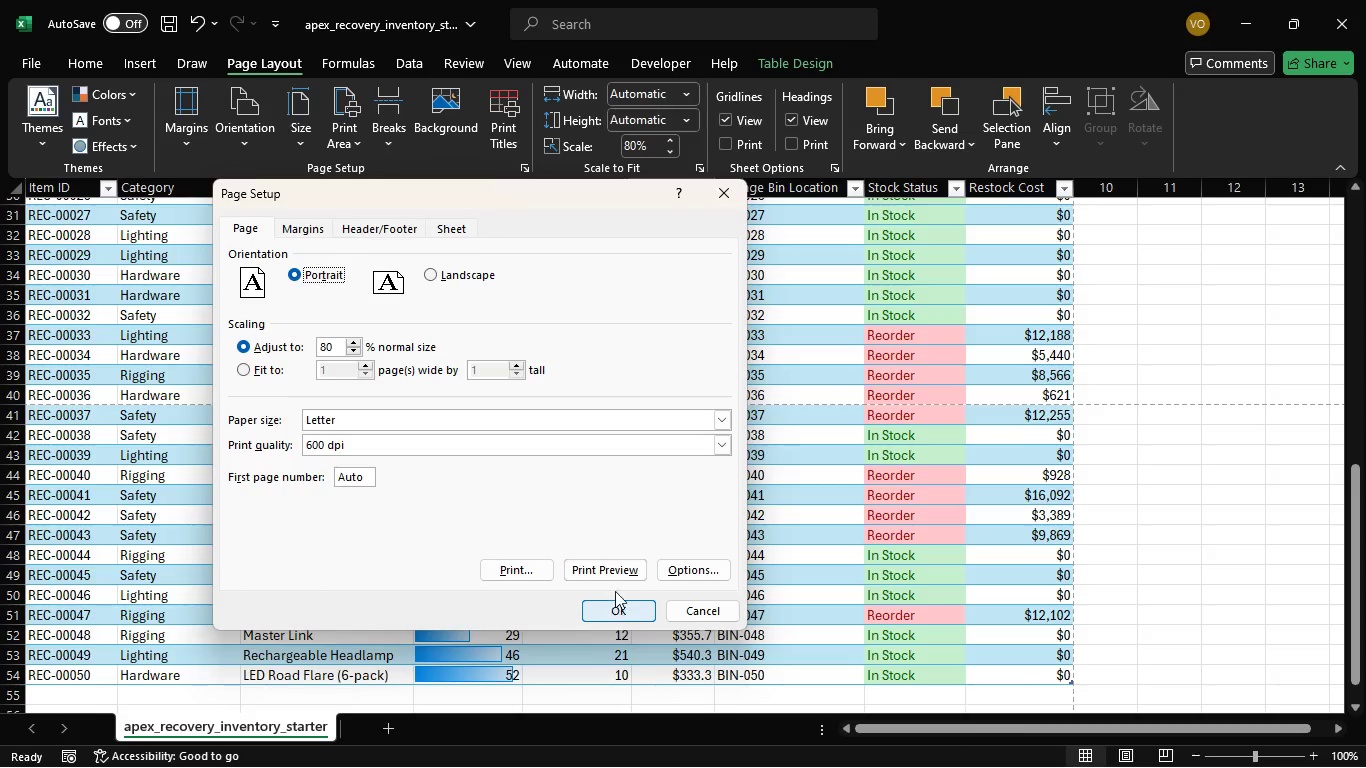 
left_click([615, 575])
 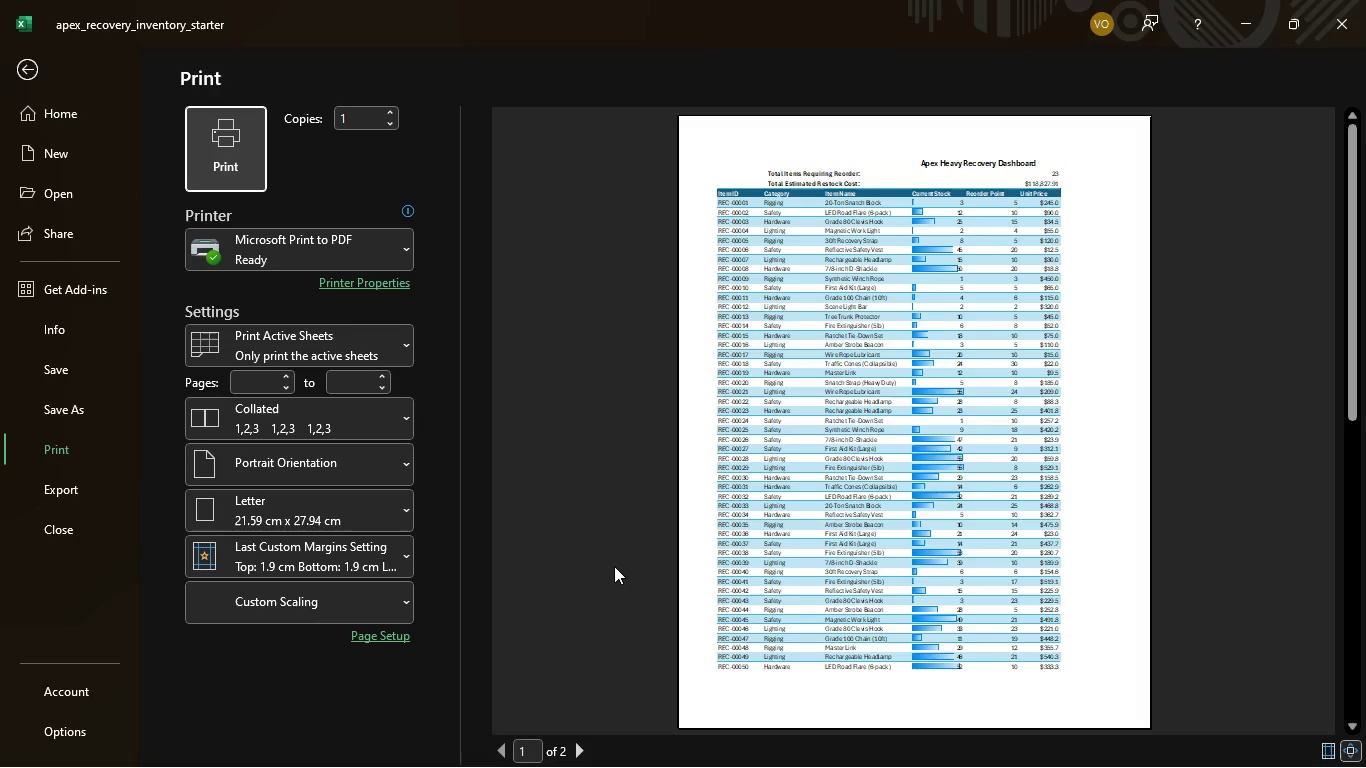 
wait(9.31)
 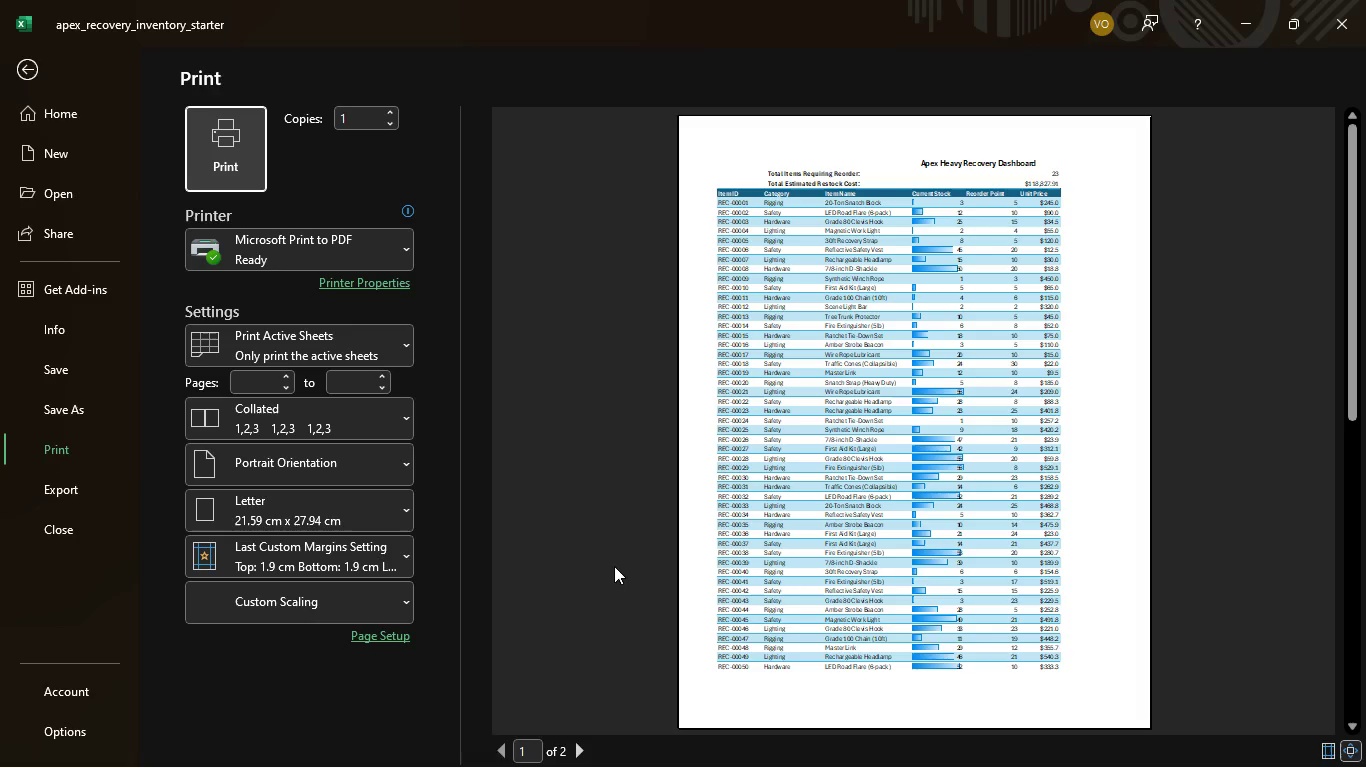 
left_click([24, 64])
 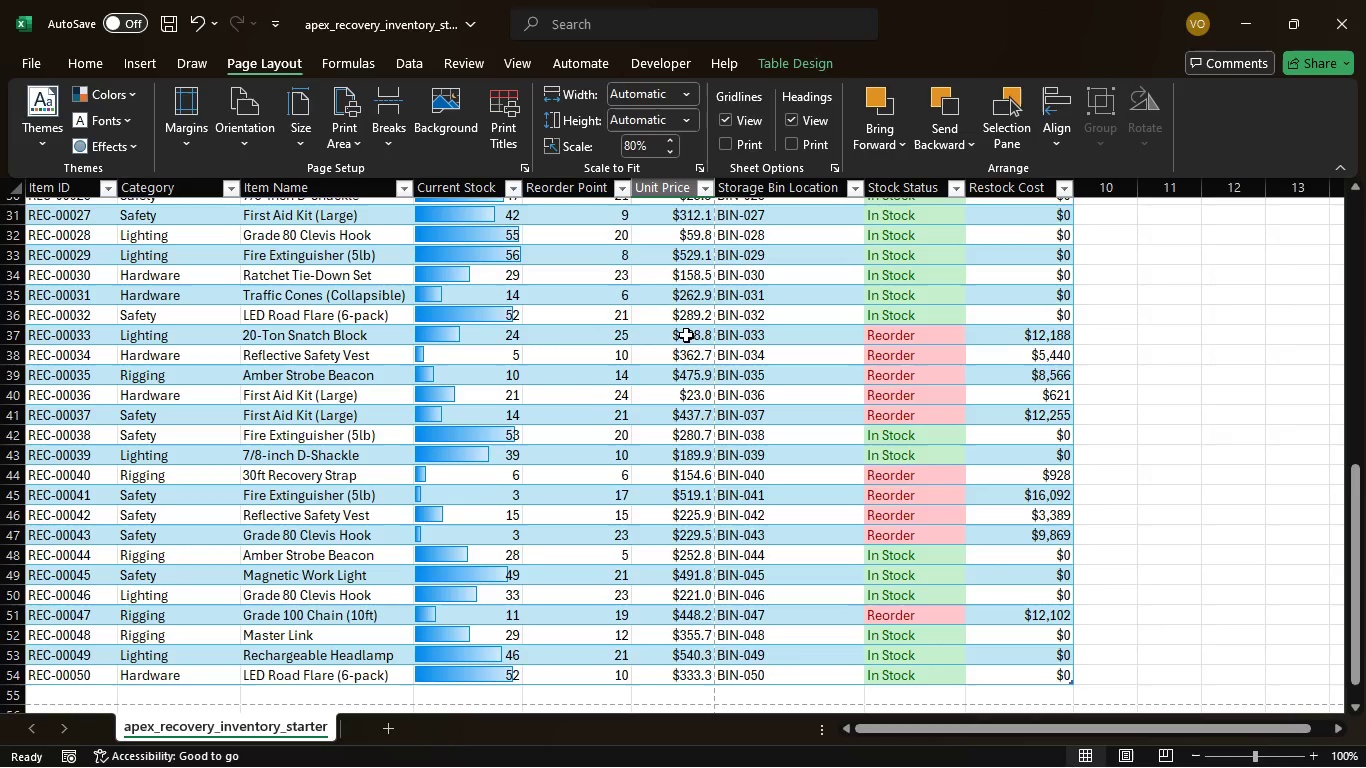 
scroll: coordinate [685, 341], scroll_direction: down, amount: 5.0
 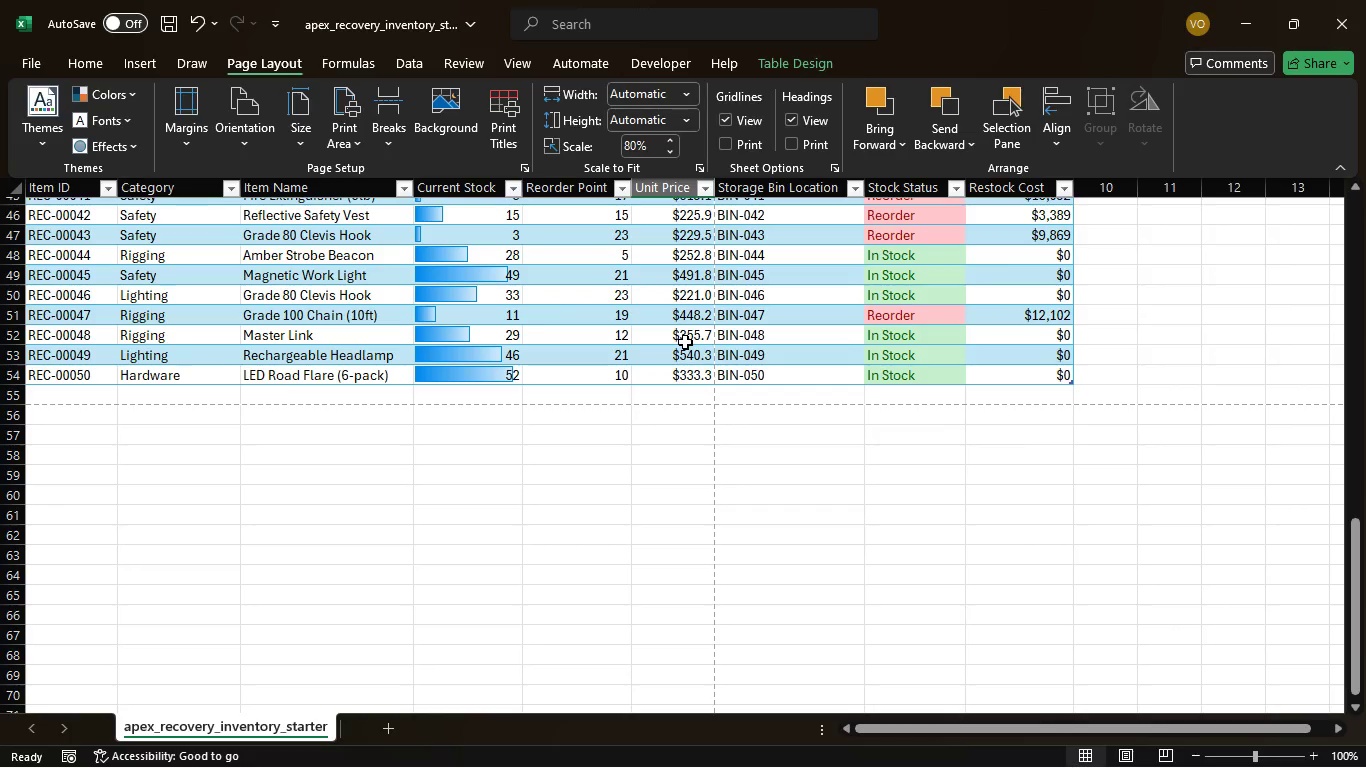 
scroll: coordinate [685, 342], scroll_direction: up, amount: 16.0
 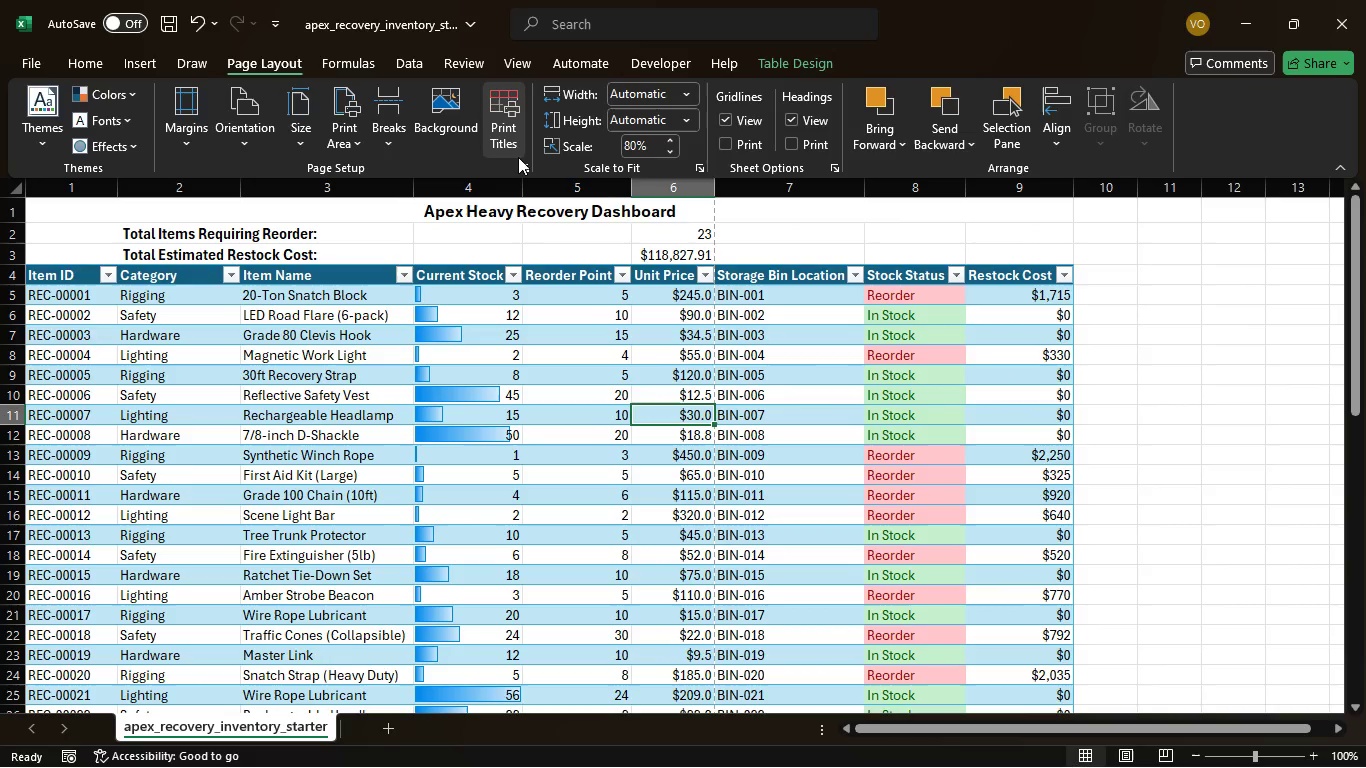 
left_click([522, 166])
 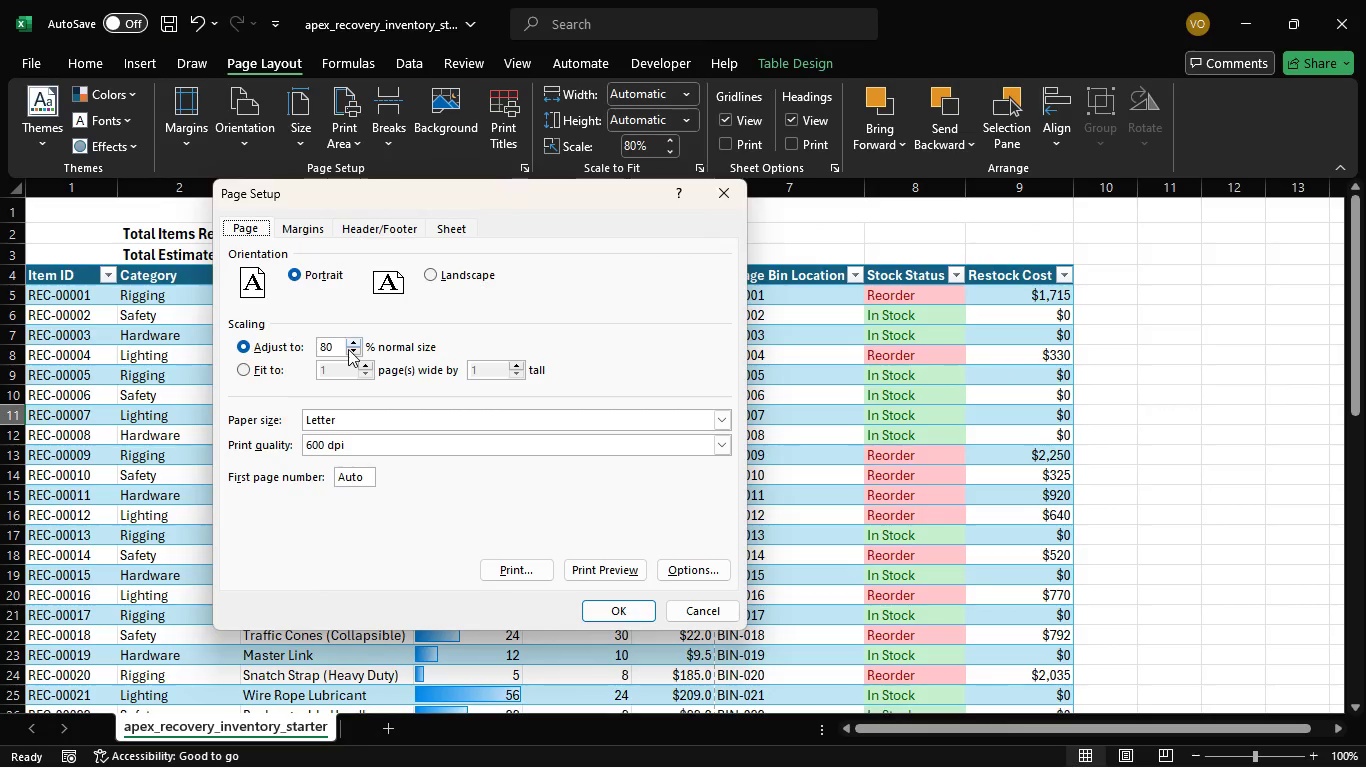 
double_click([349, 353])
 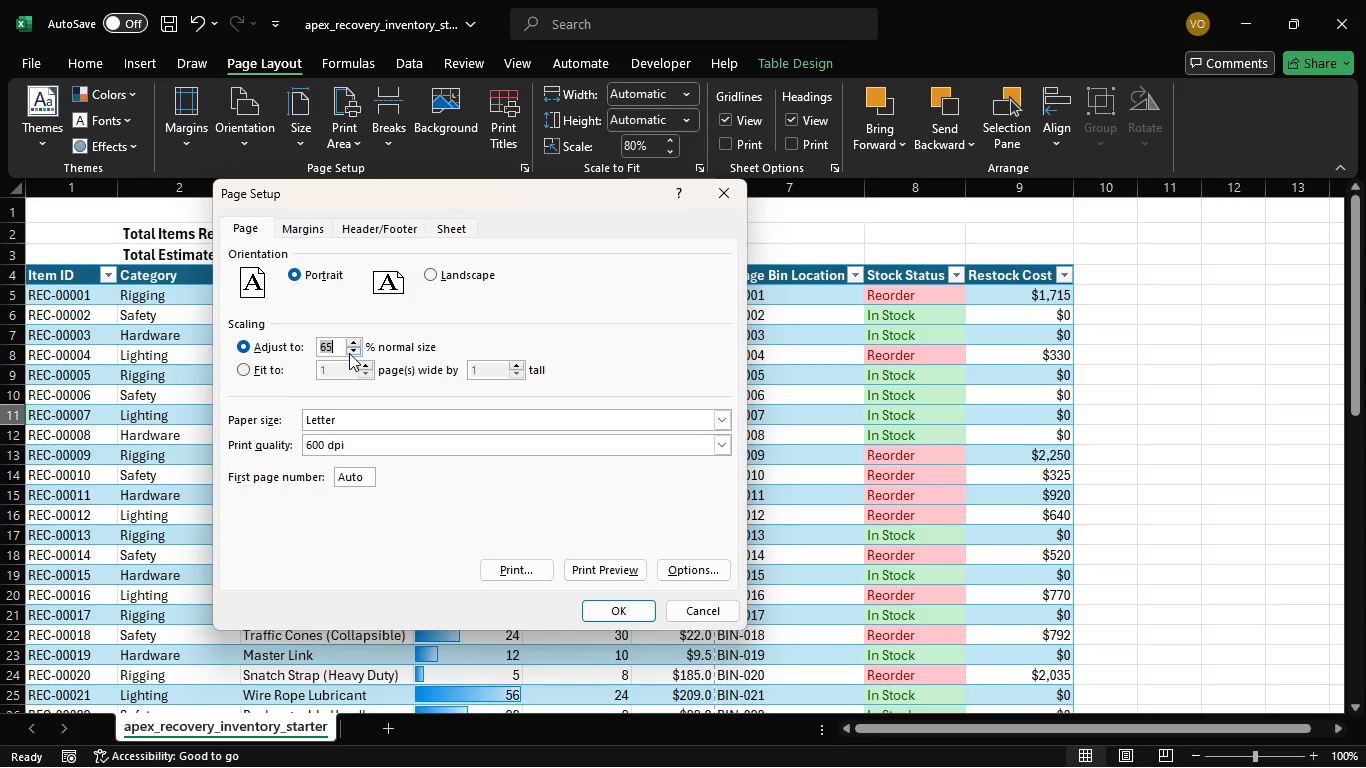 
triple_click([349, 353])
 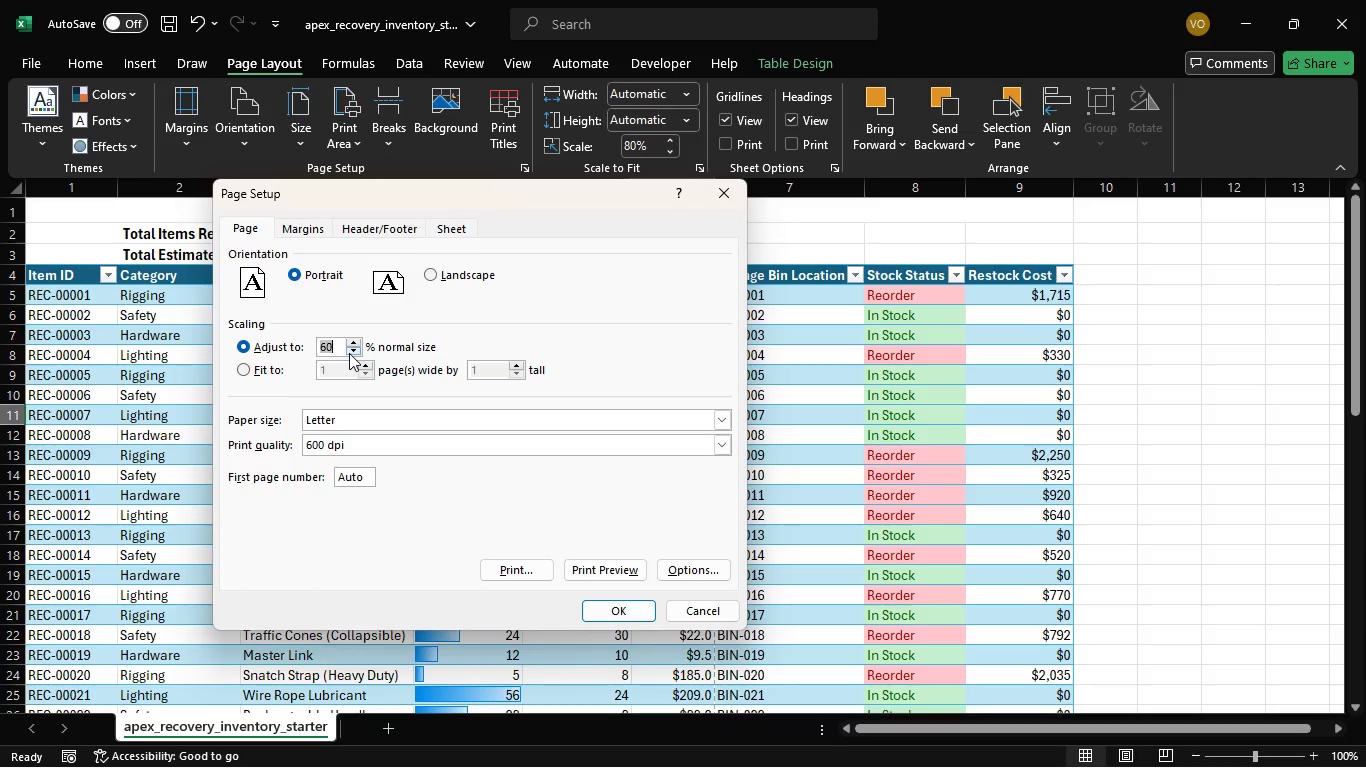 
triple_click([349, 353])
 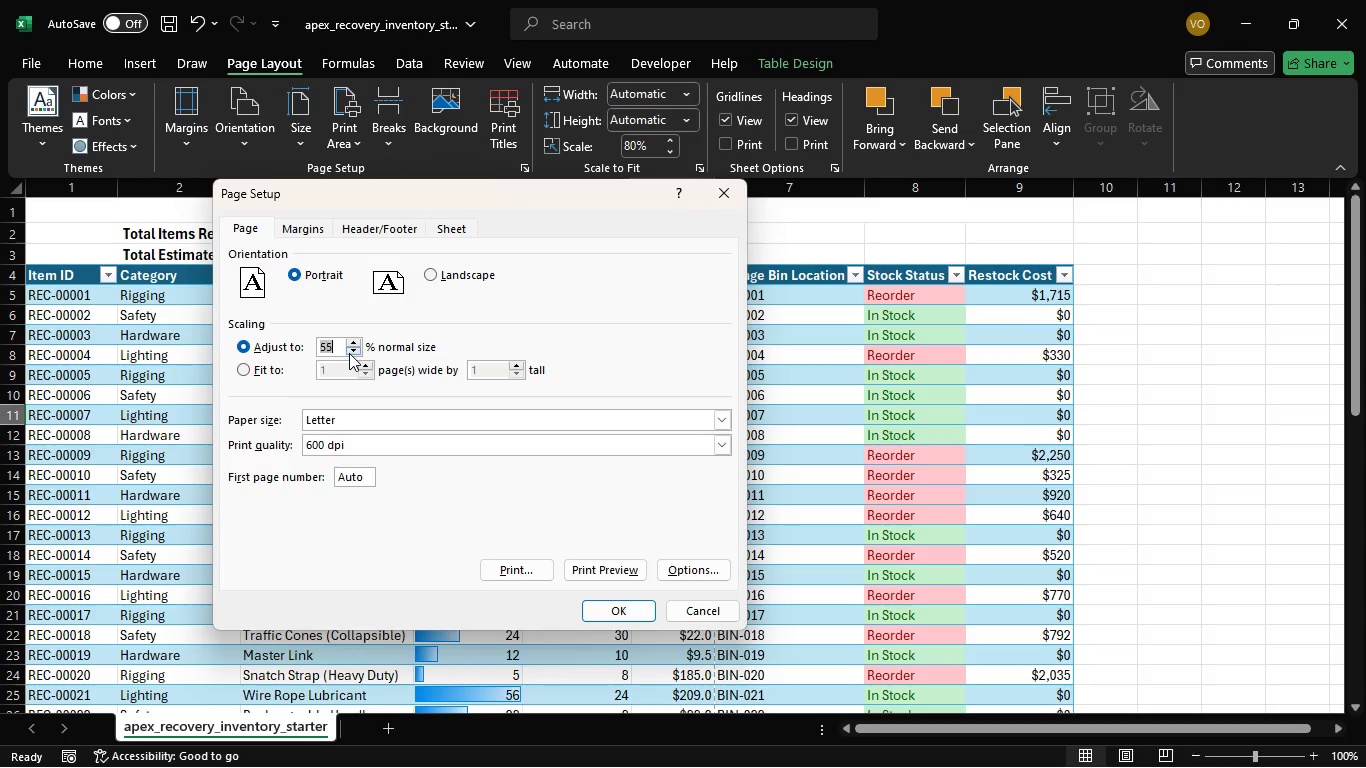 
triple_click([349, 353])
 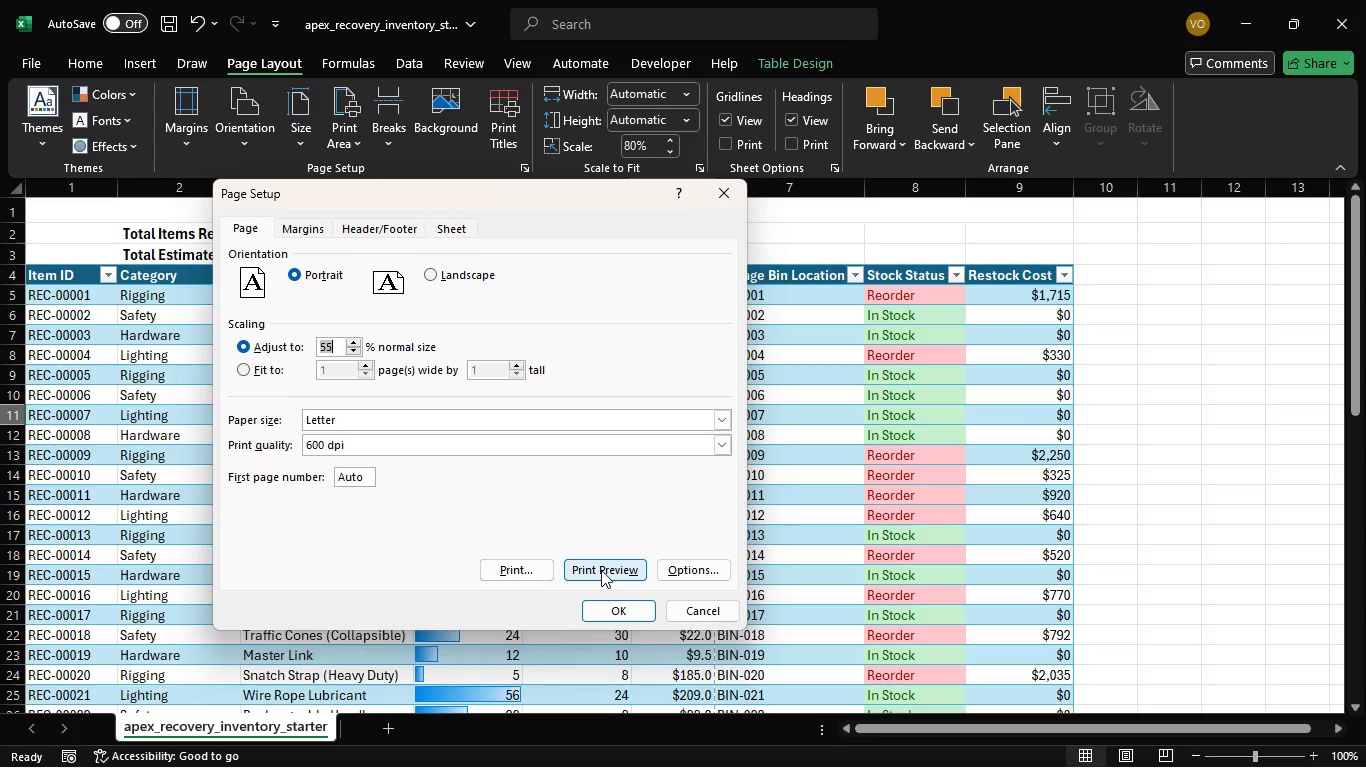 
left_click([601, 570])
 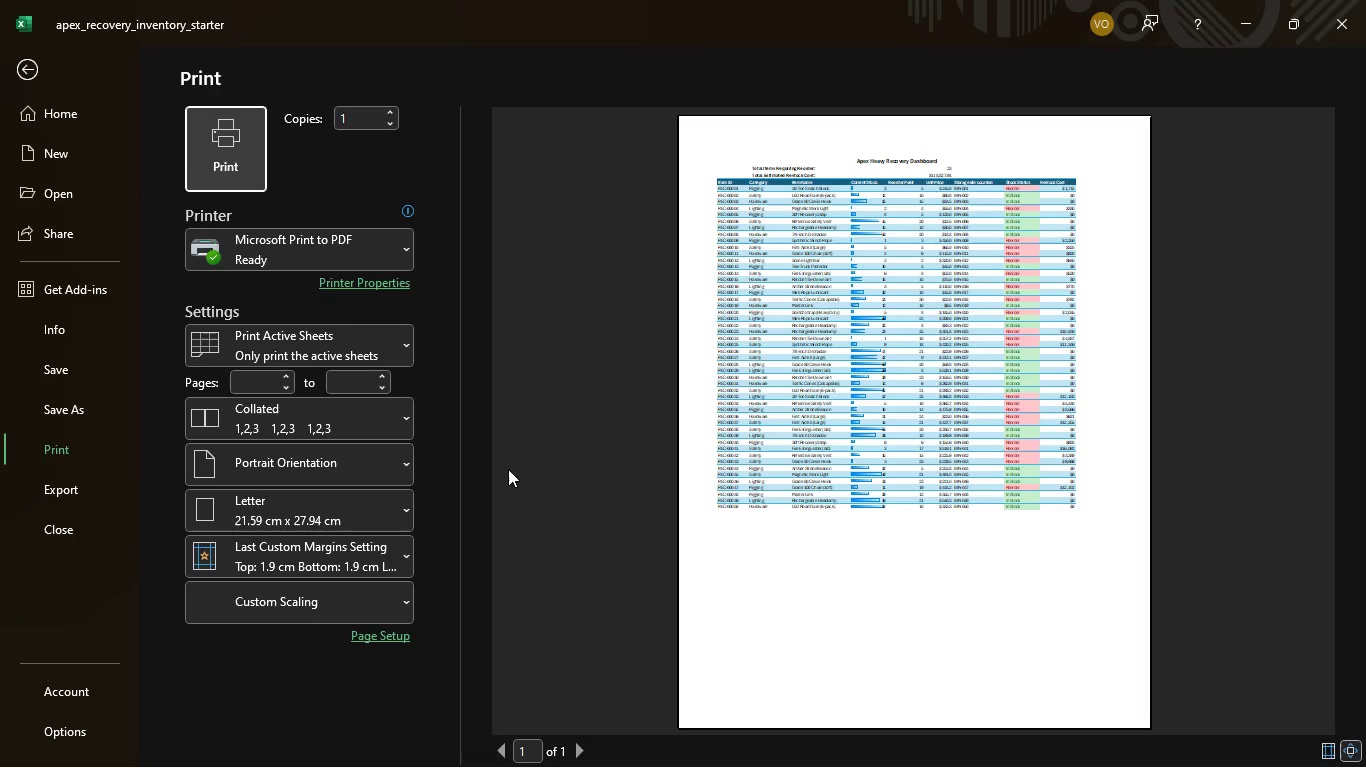 
left_click([24, 66])
 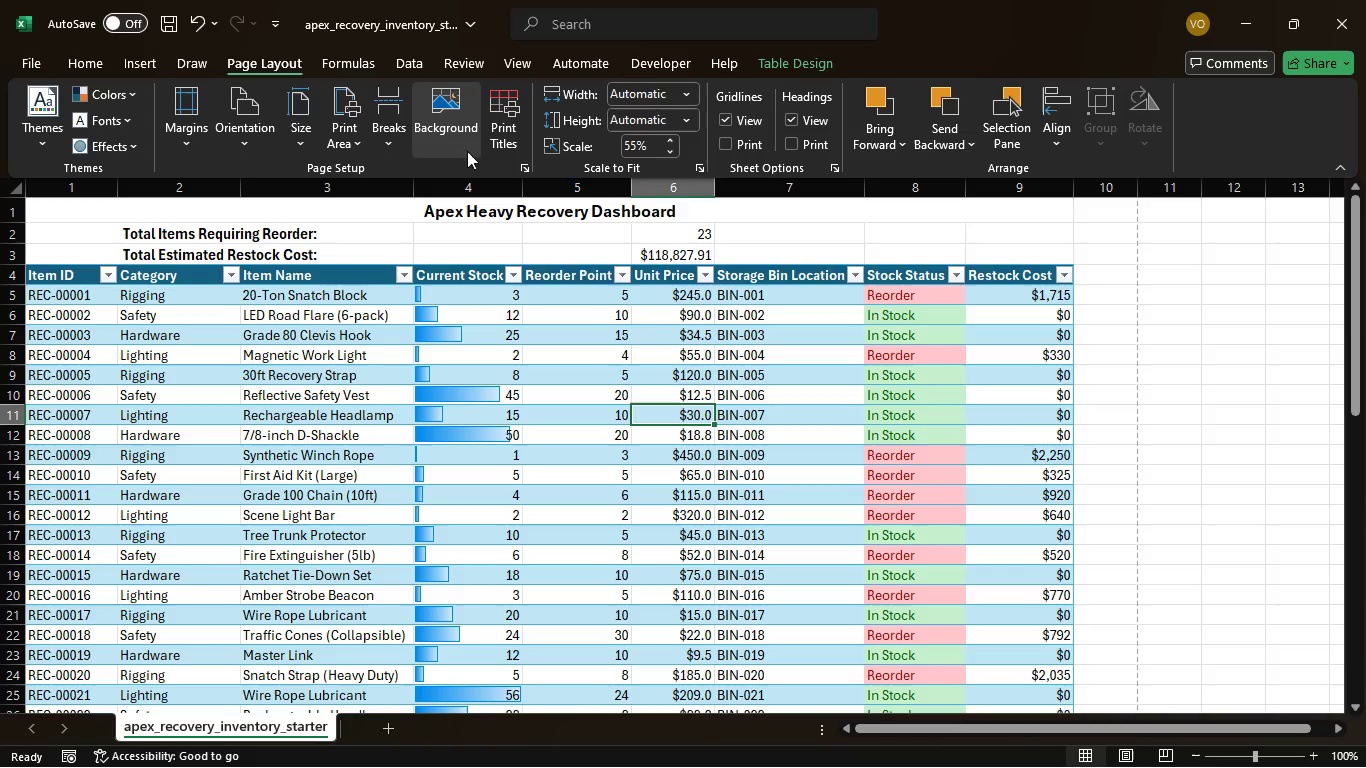 
left_click([523, 163])
 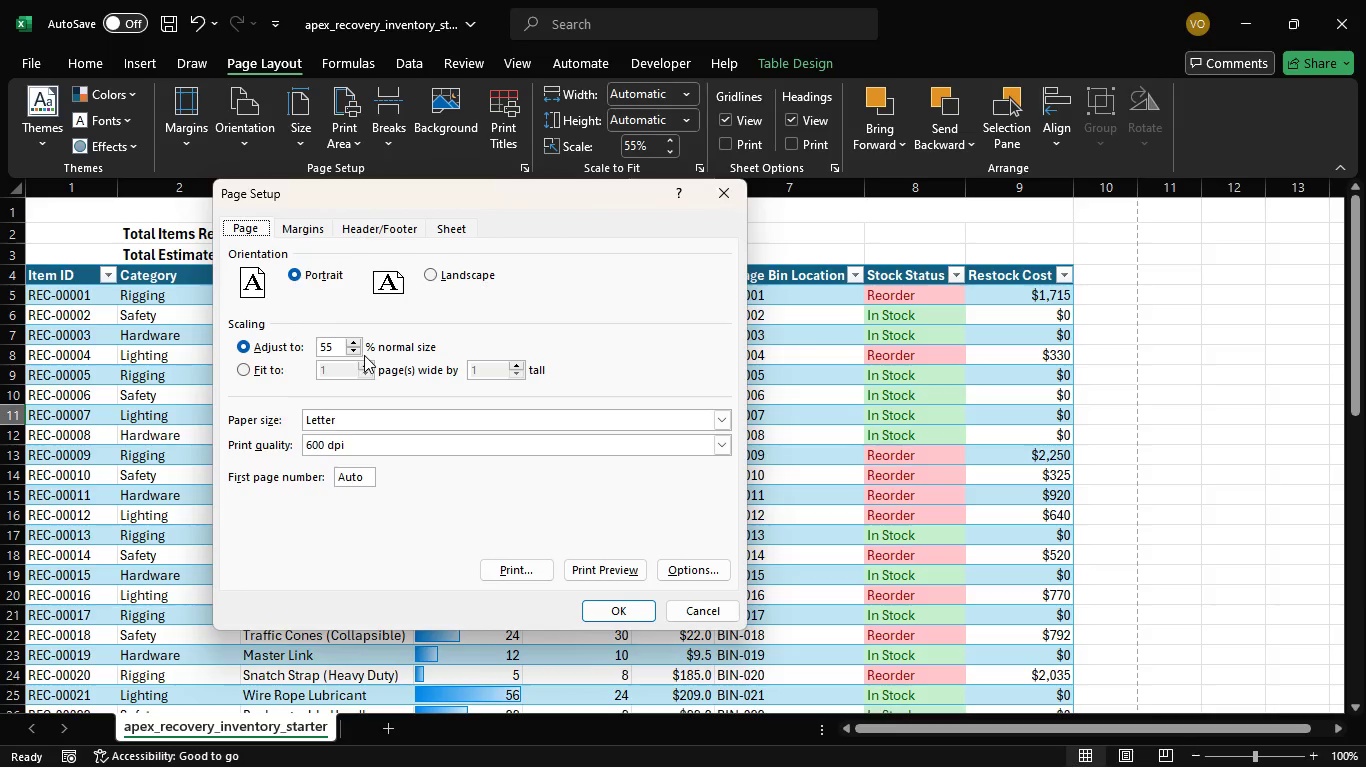 
left_click([355, 352])
 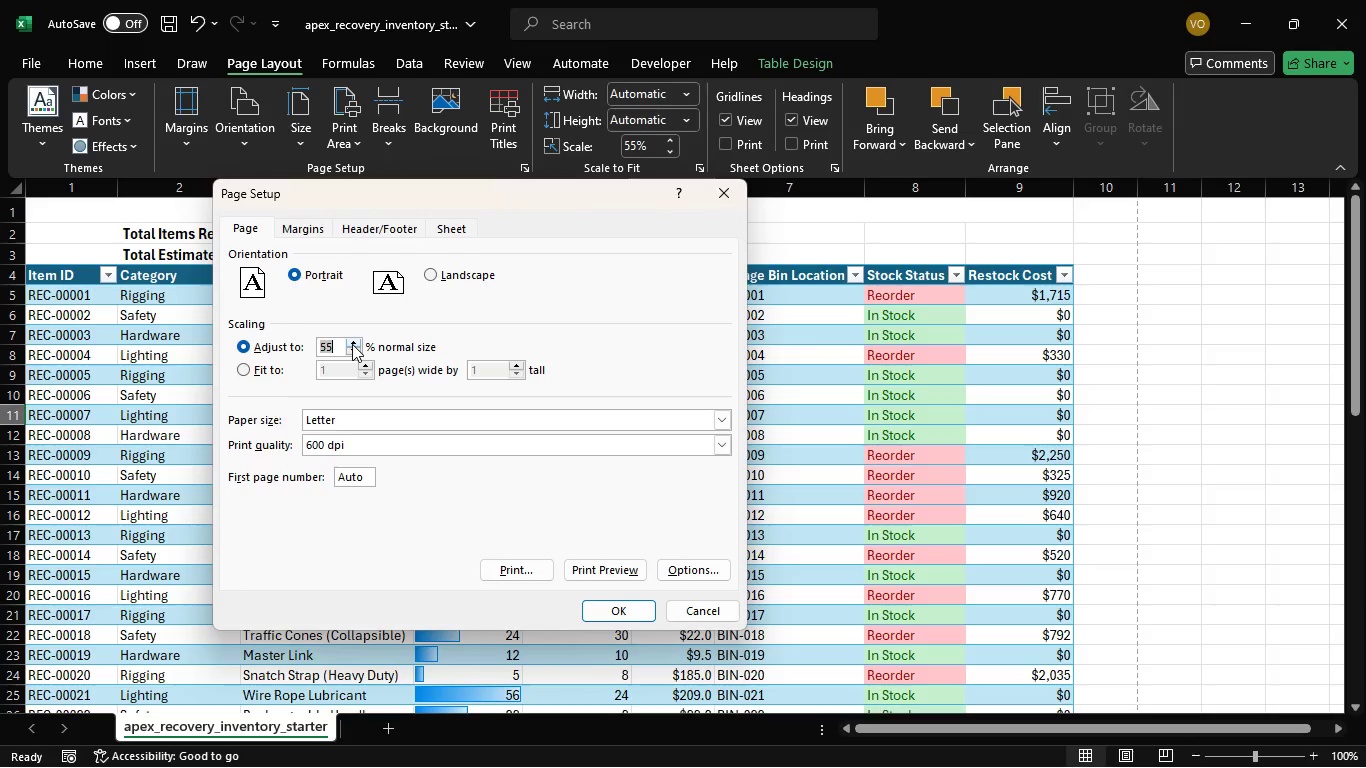 
double_click([352, 344])
 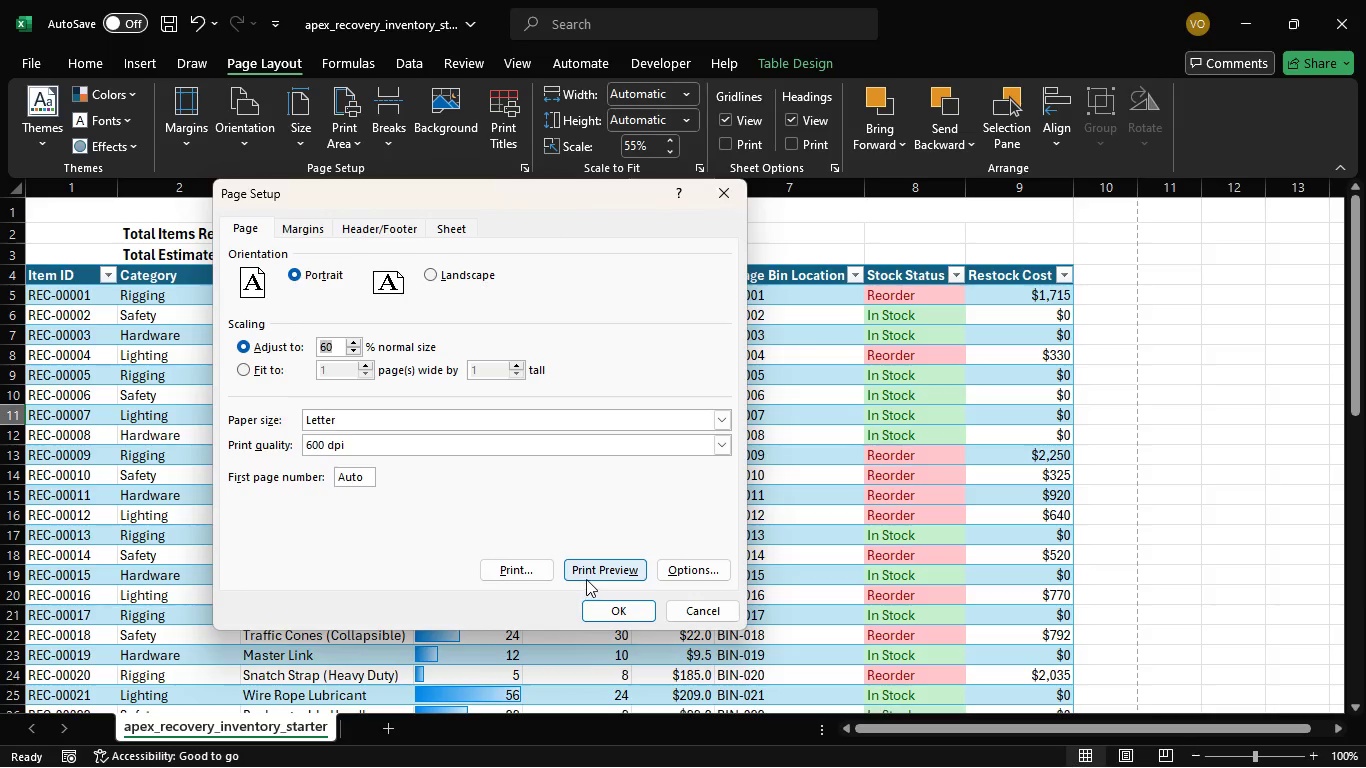 
left_click([594, 567])
 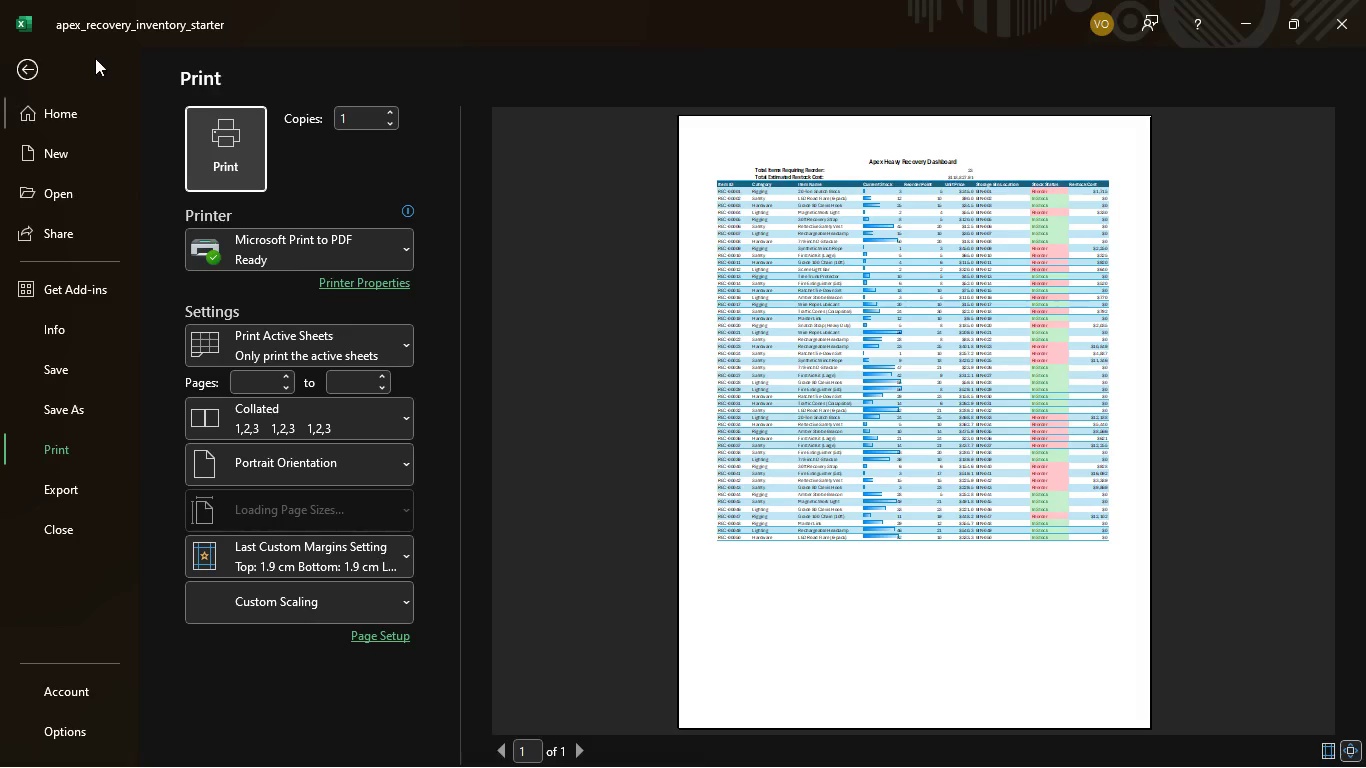 
left_click([30, 71])
 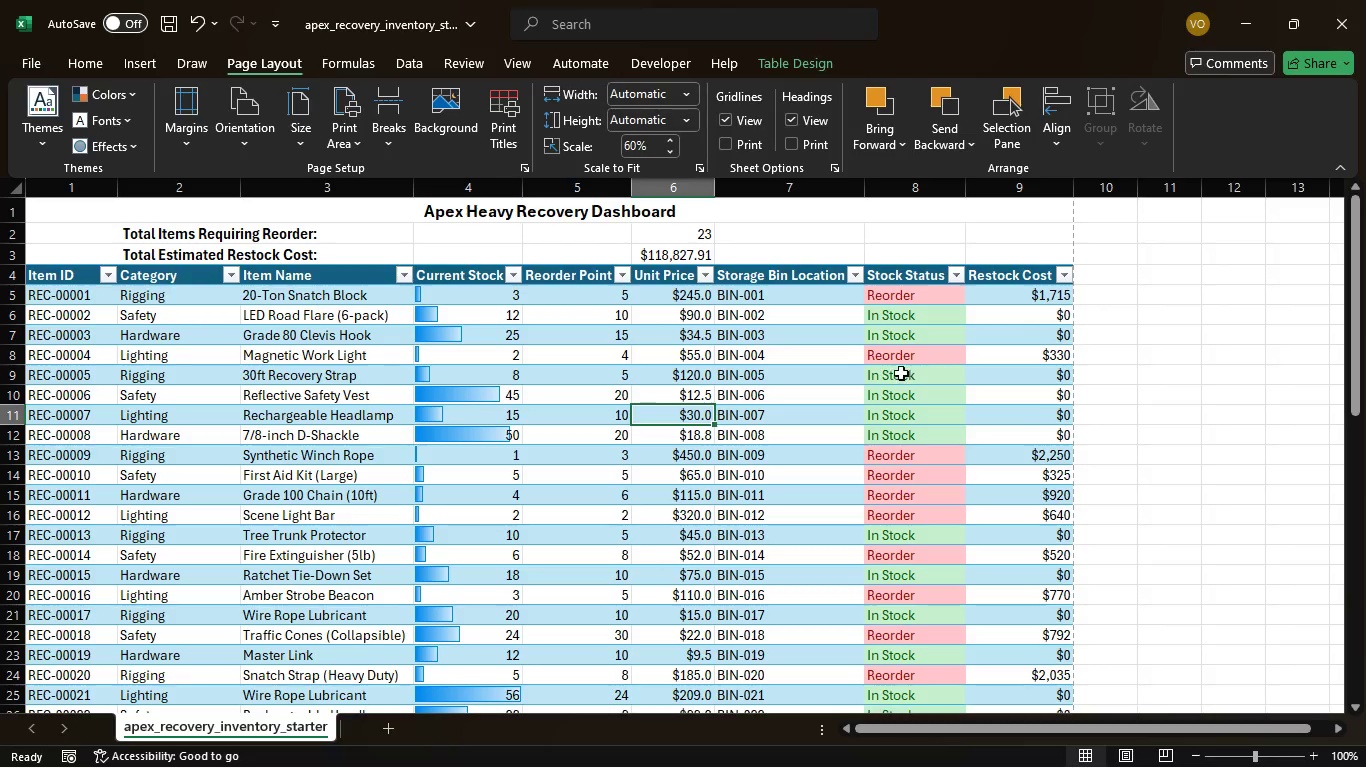 
scroll: coordinate [859, 334], scroll_direction: down, amount: 17.0
 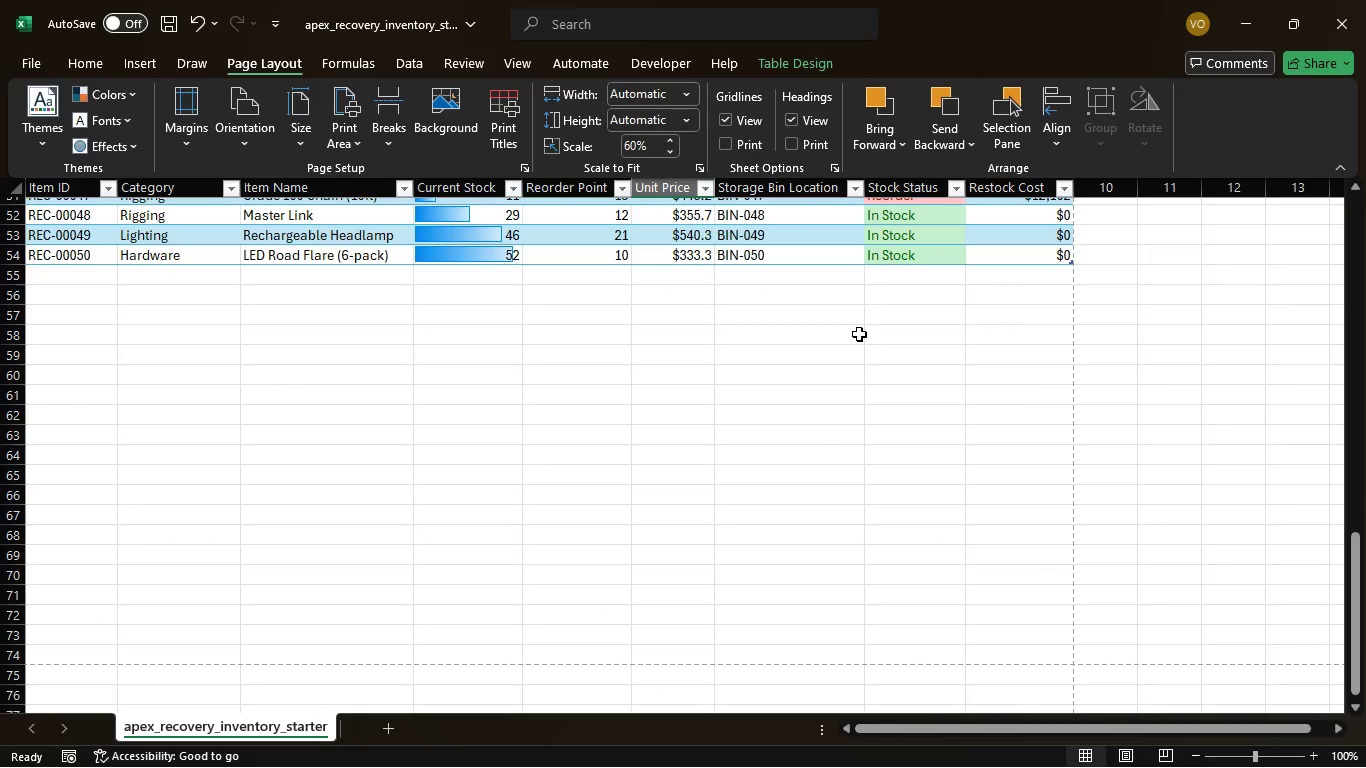 
scroll: coordinate [856, 333], scroll_direction: up, amount: 21.0
 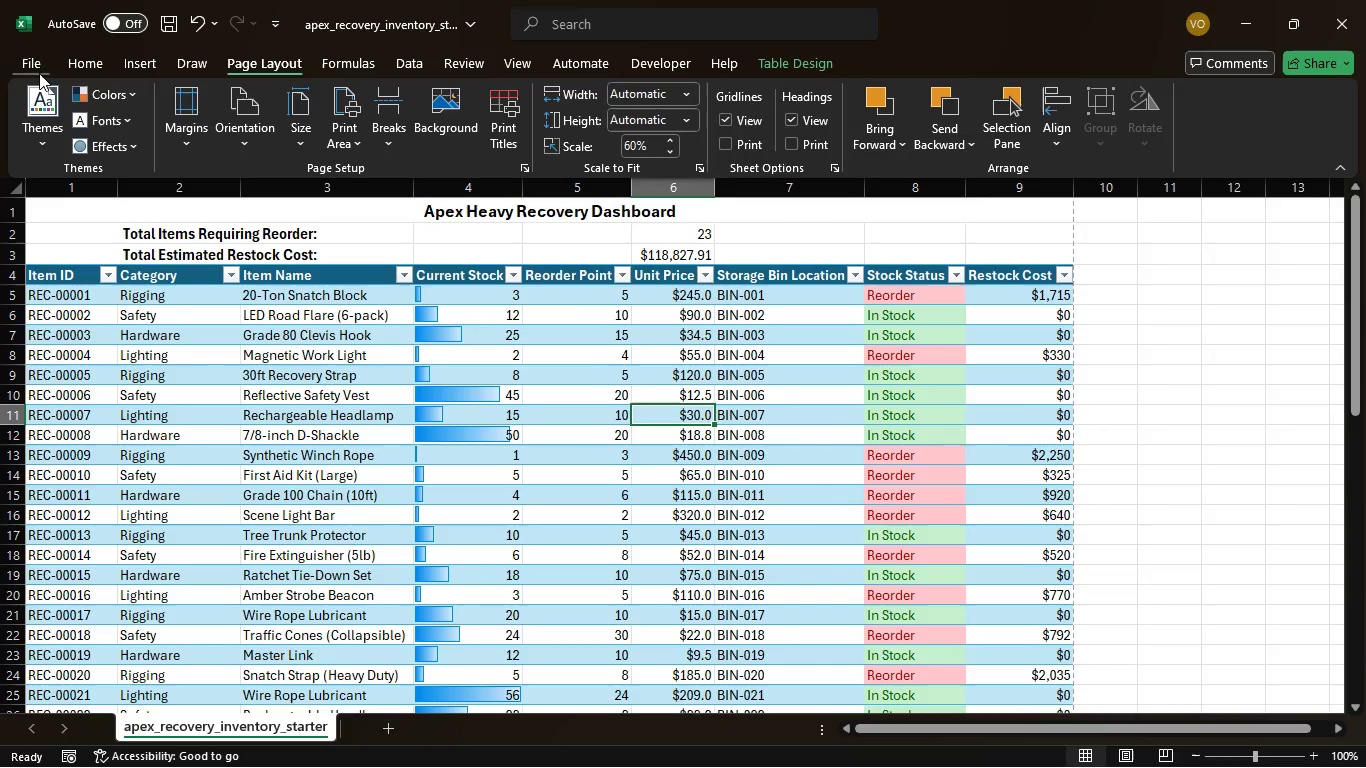 
left_click([38, 69])
 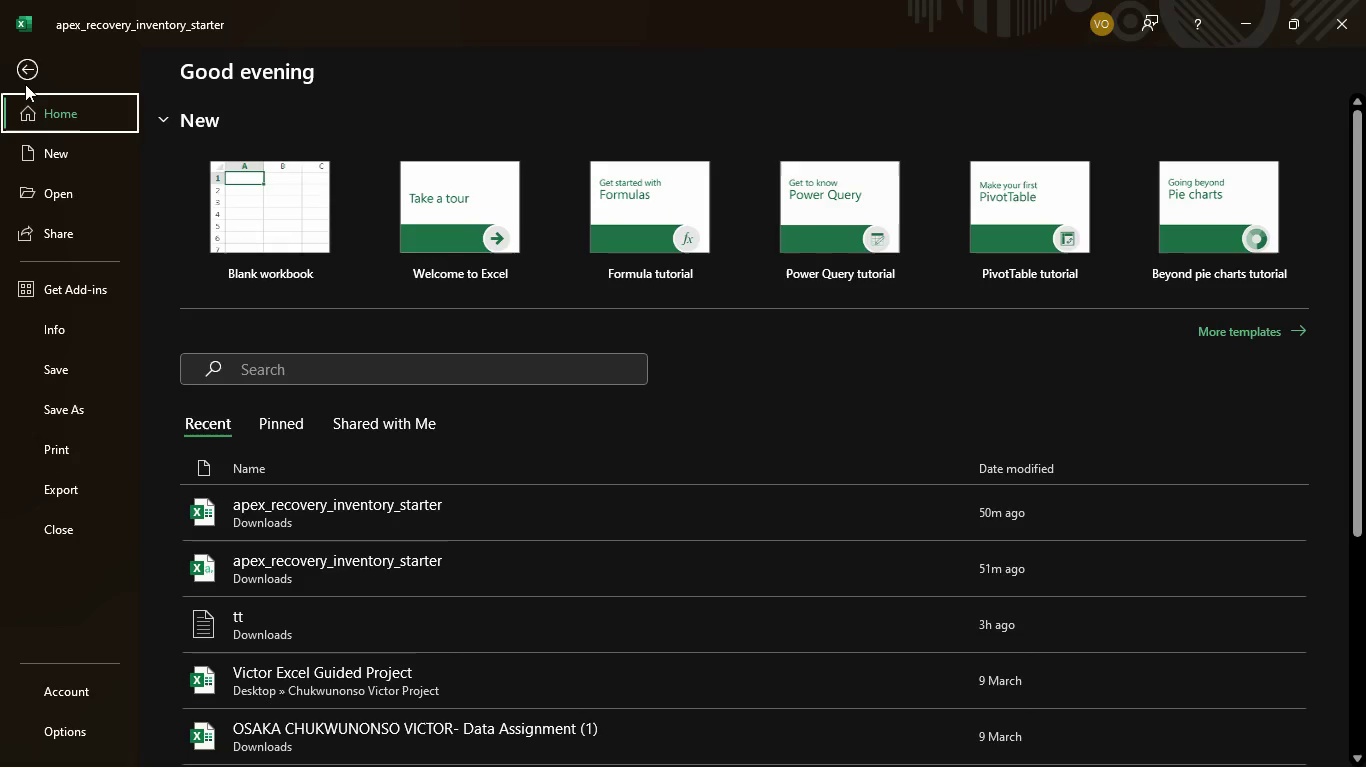 
left_click([22, 76])
 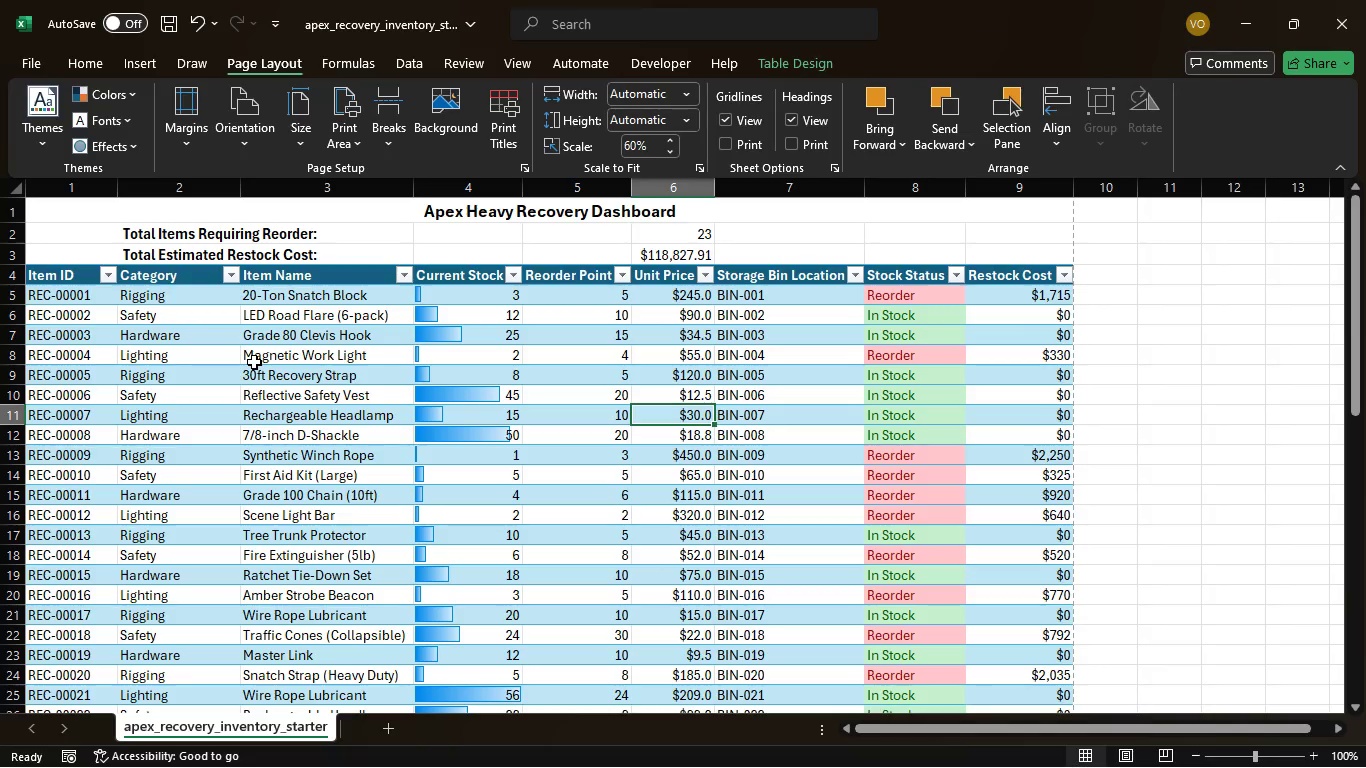 
wait(14.16)
 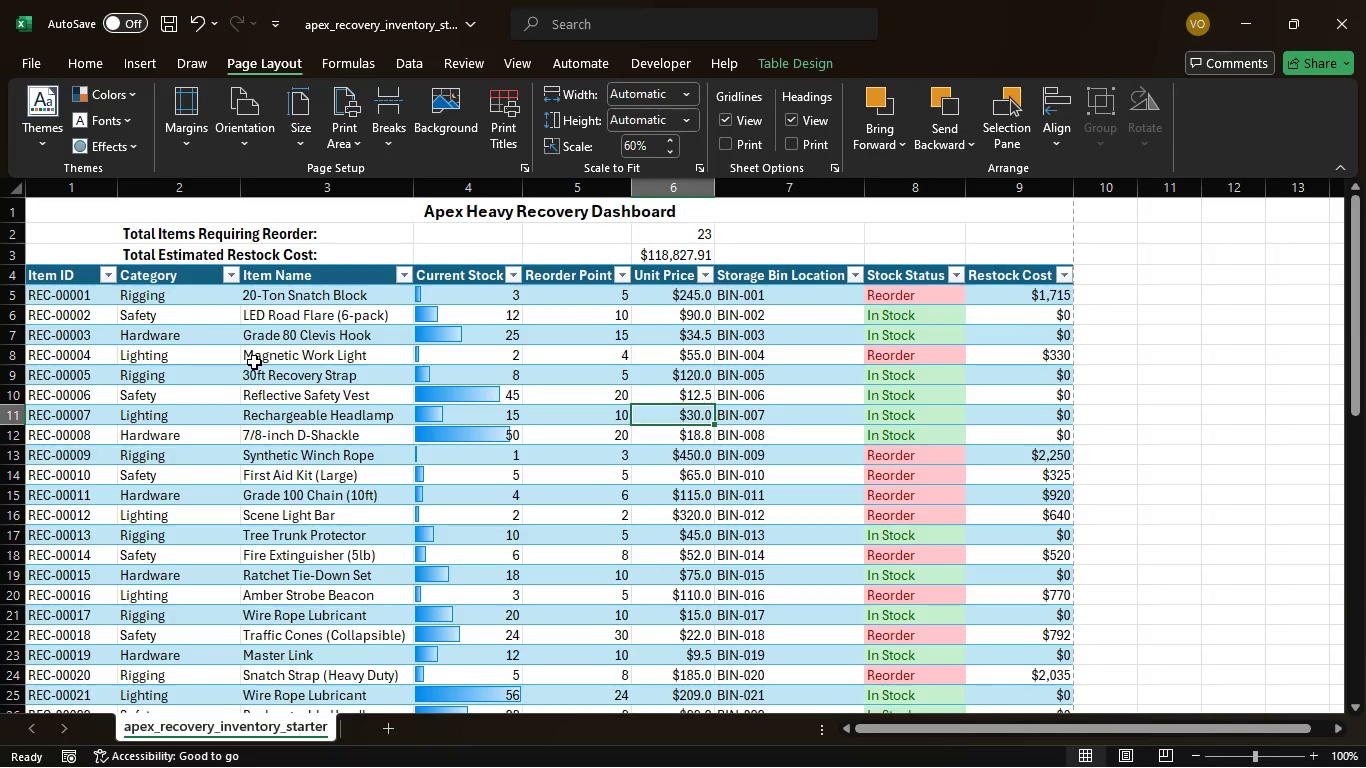 
scroll: coordinate [254, 487], scroll_direction: up, amount: 1.0
 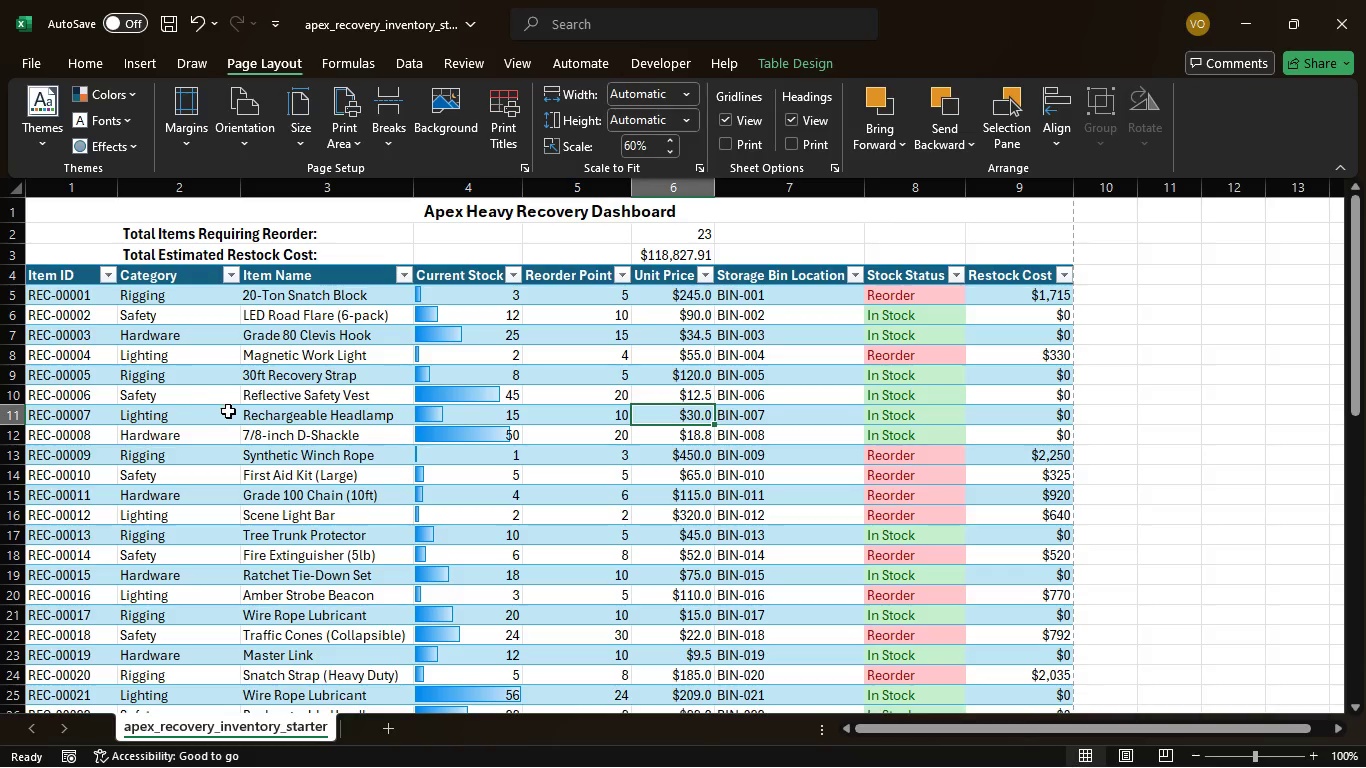 
wait(6.36)
 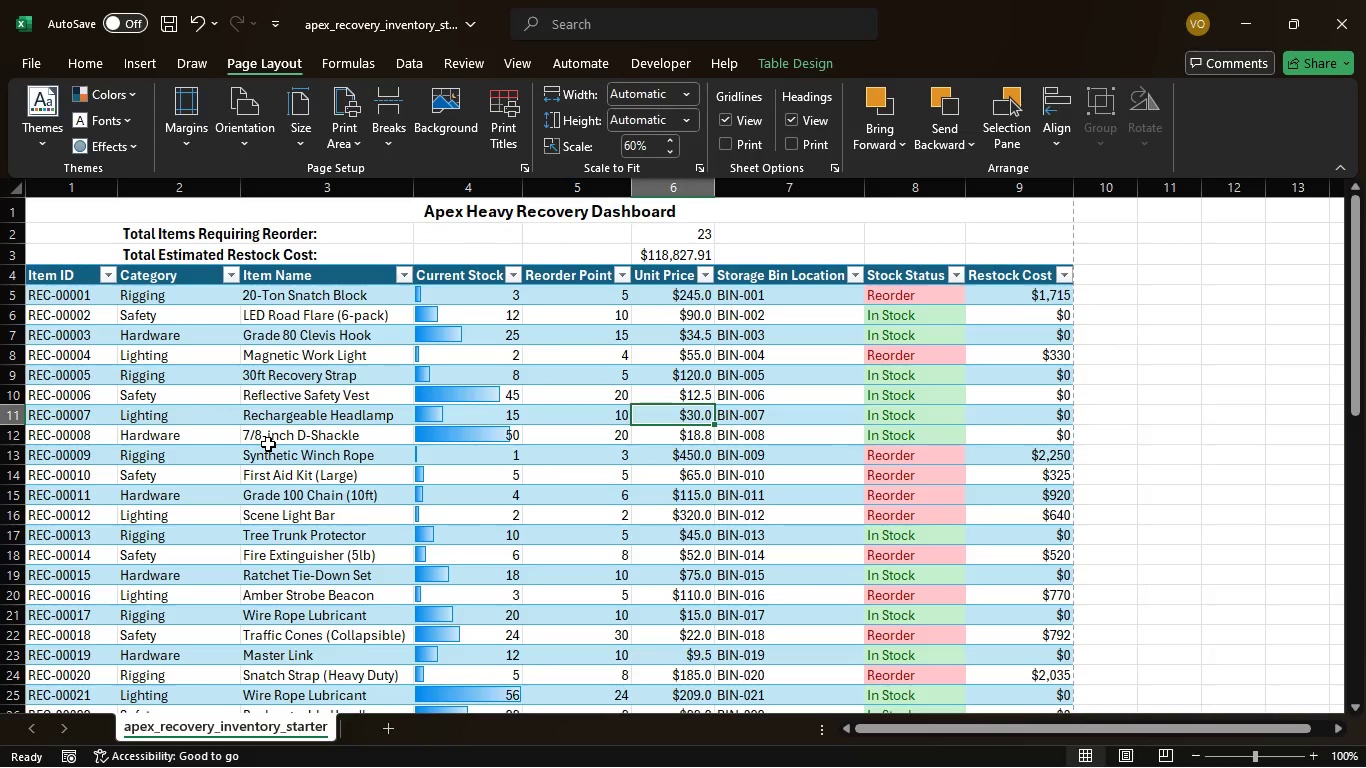 
left_click([37, 54])
 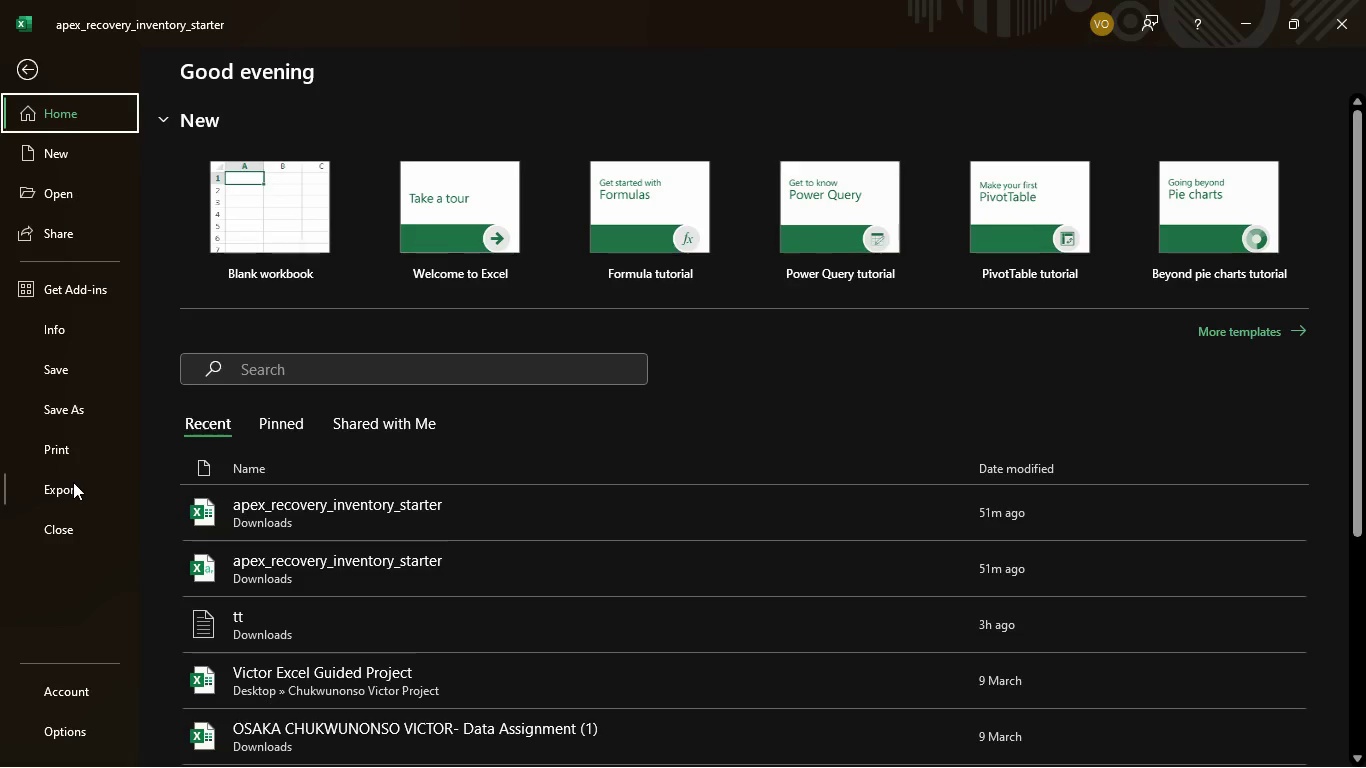 
left_click([73, 482])
 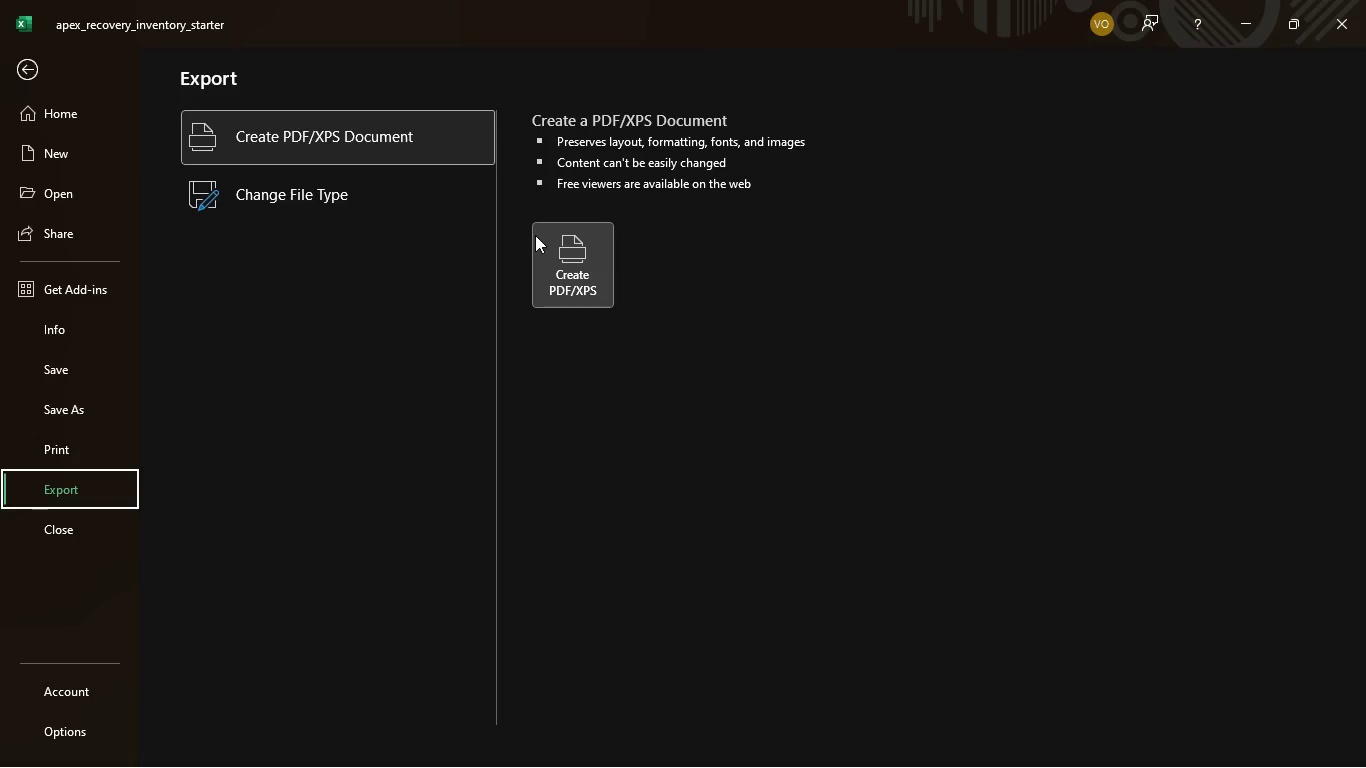 
wait(18.61)
 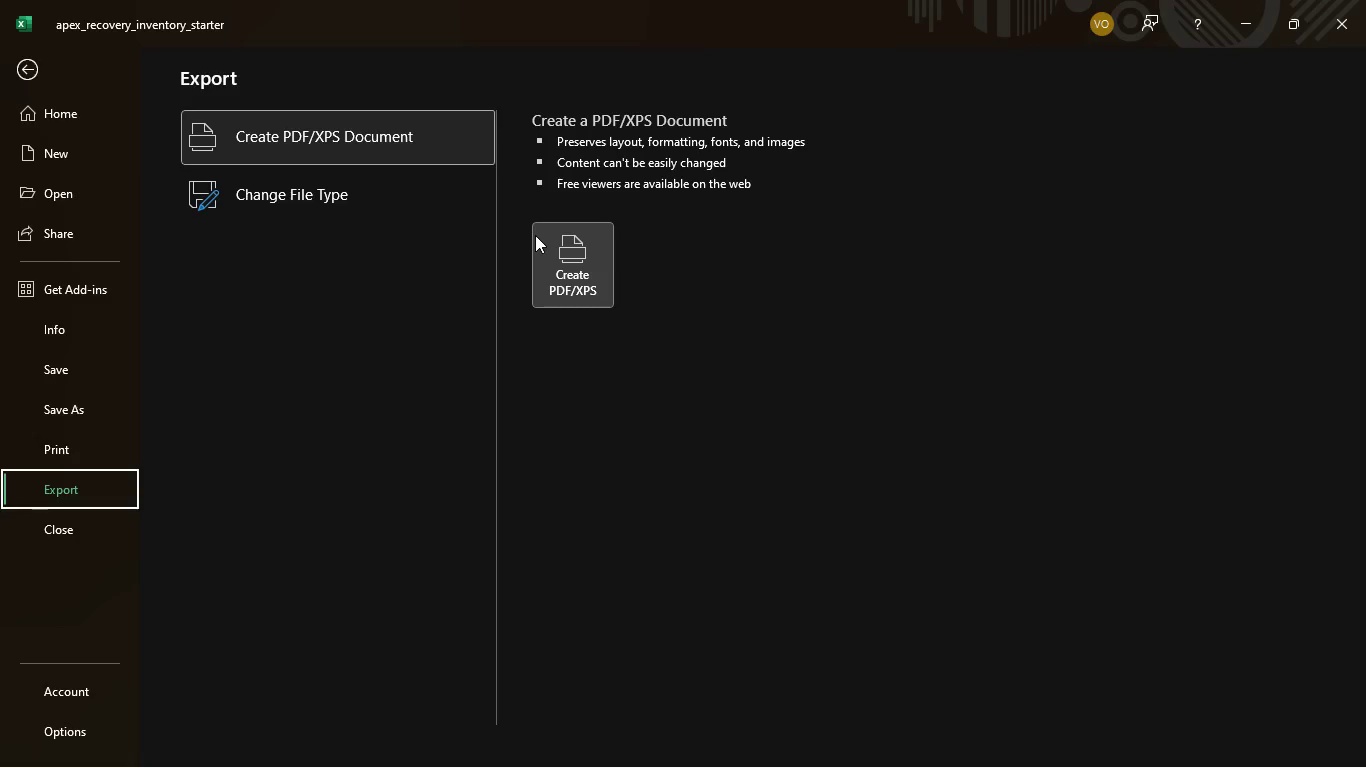 
left_click([29, 71])
 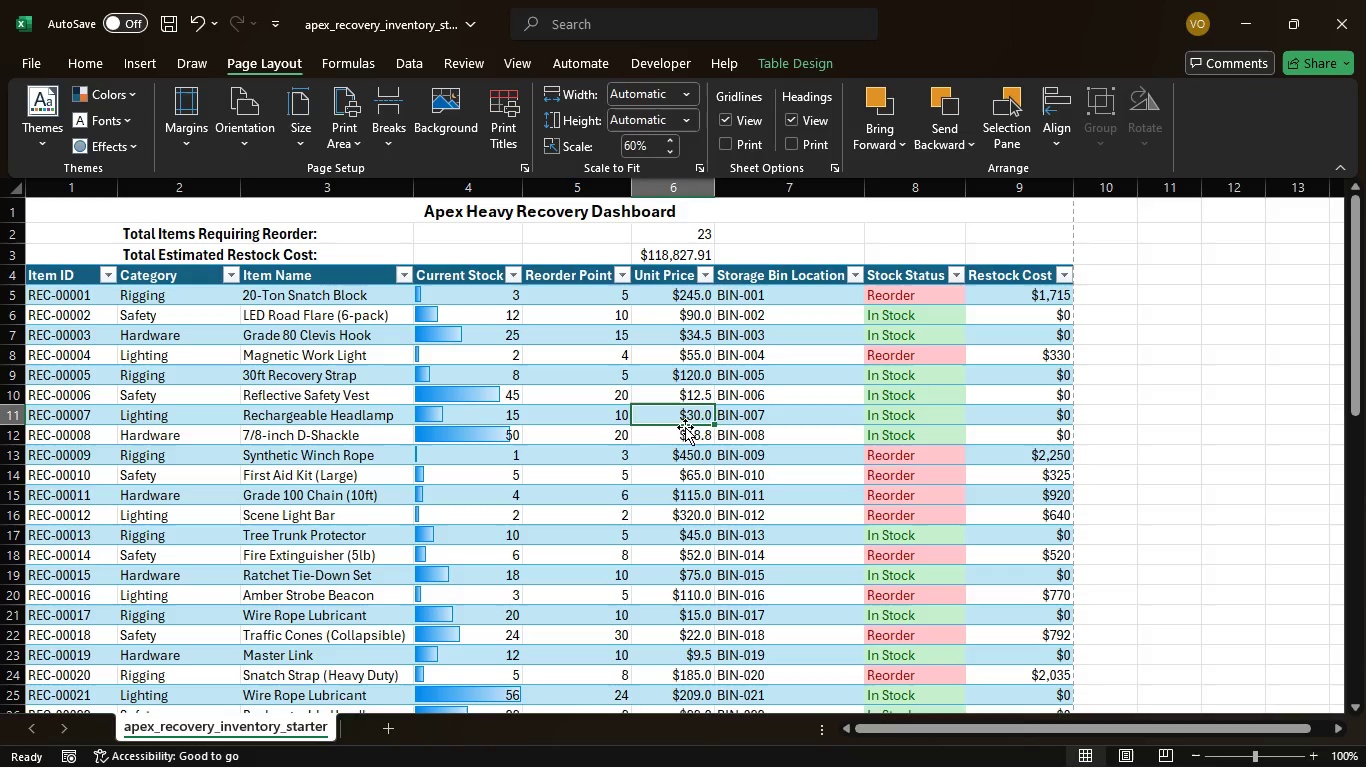 
scroll: coordinate [732, 443], scroll_direction: down, amount: 2.0
 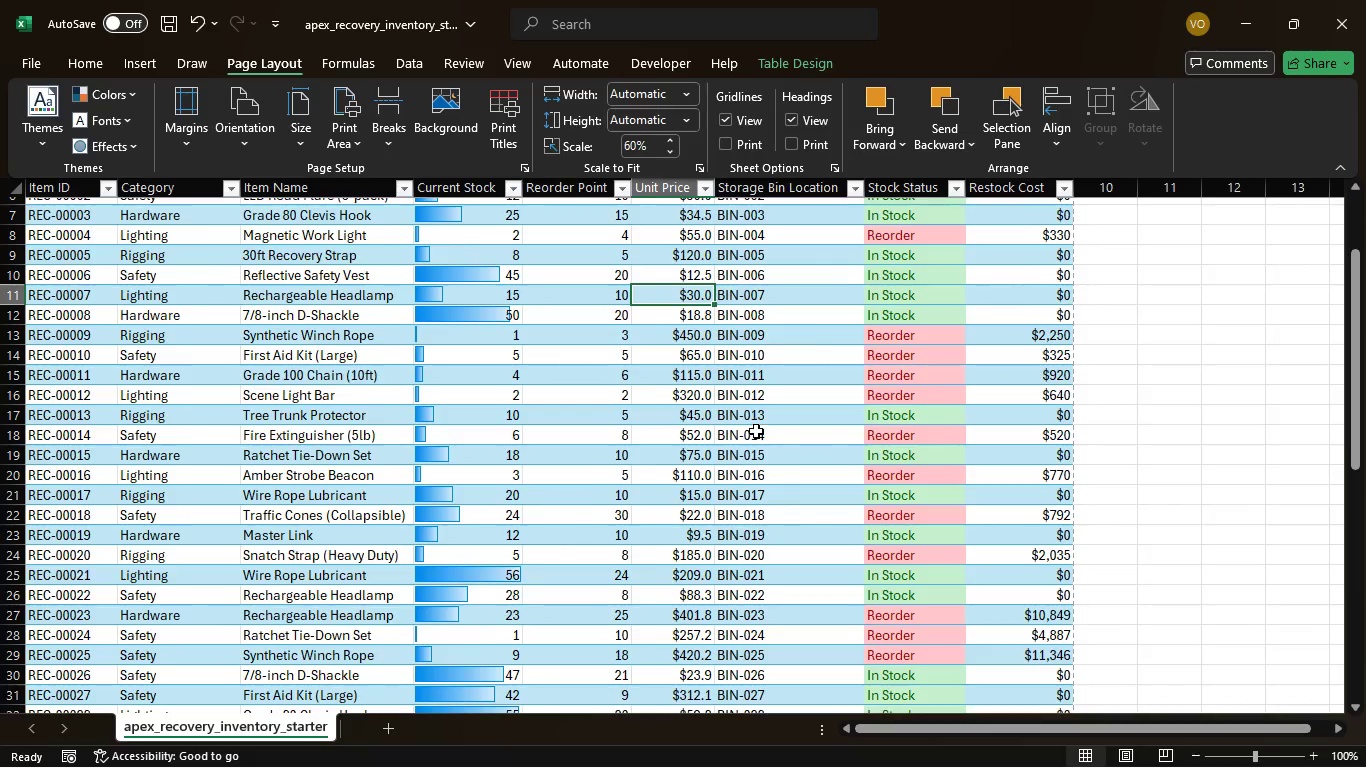 
scroll: coordinate [686, 367], scroll_direction: up, amount: 6.0
 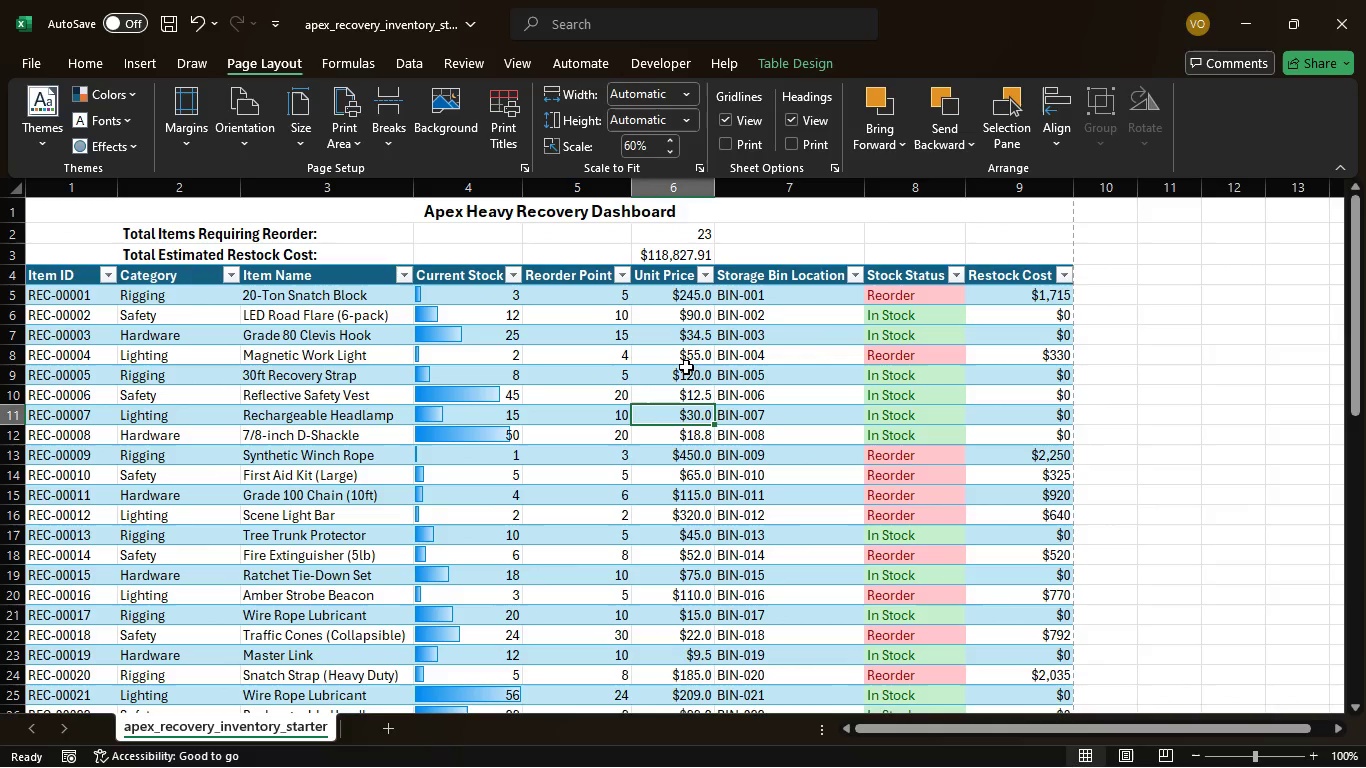 
scroll: coordinate [686, 366], scroll_direction: down, amount: 10.0
 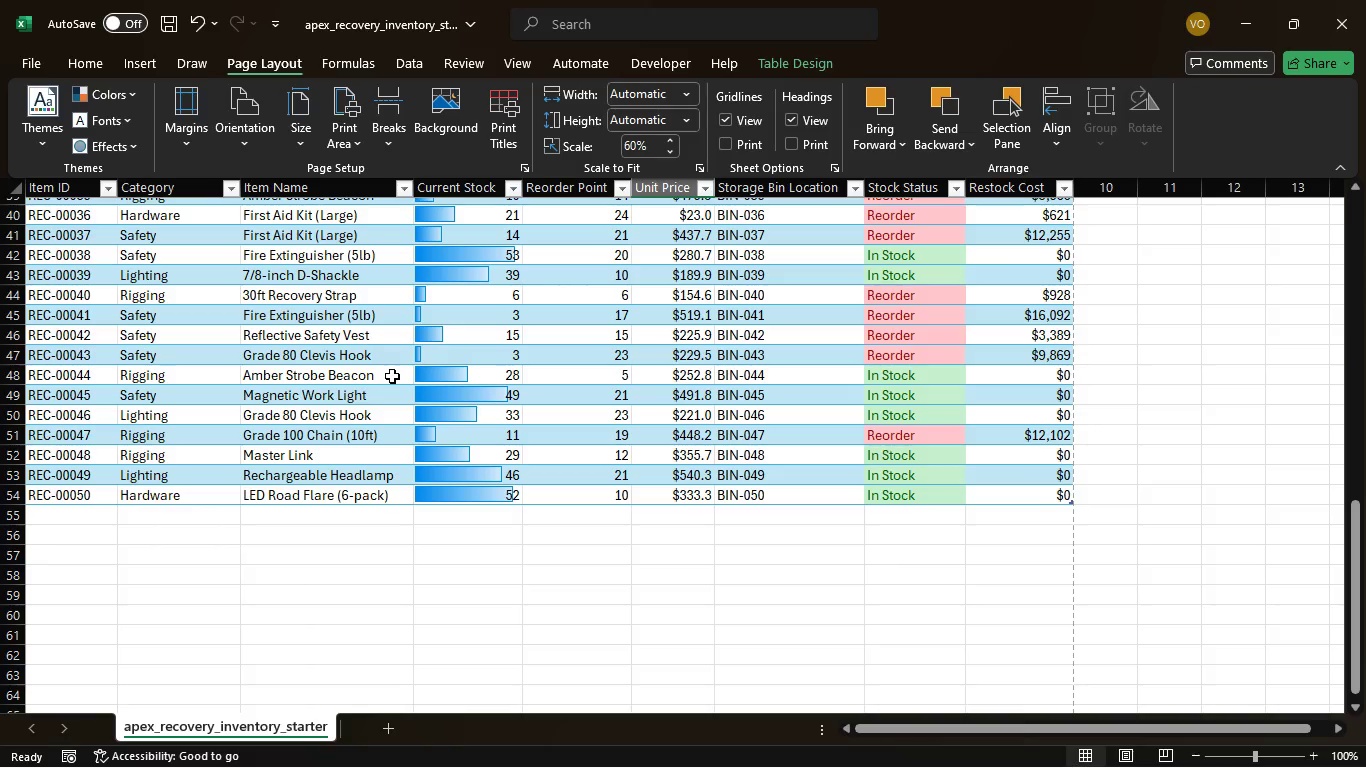 
wait(13.48)
 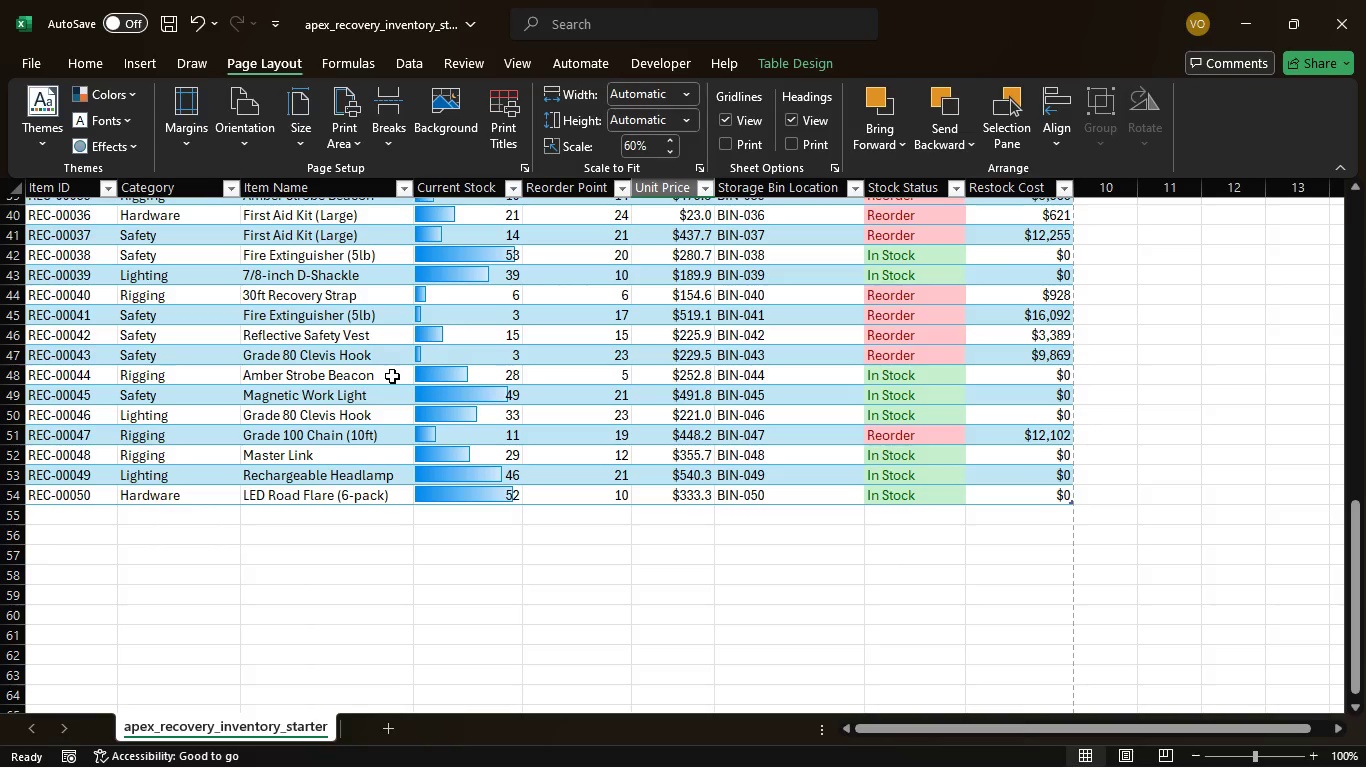 
mouse_move([1003, 715])
 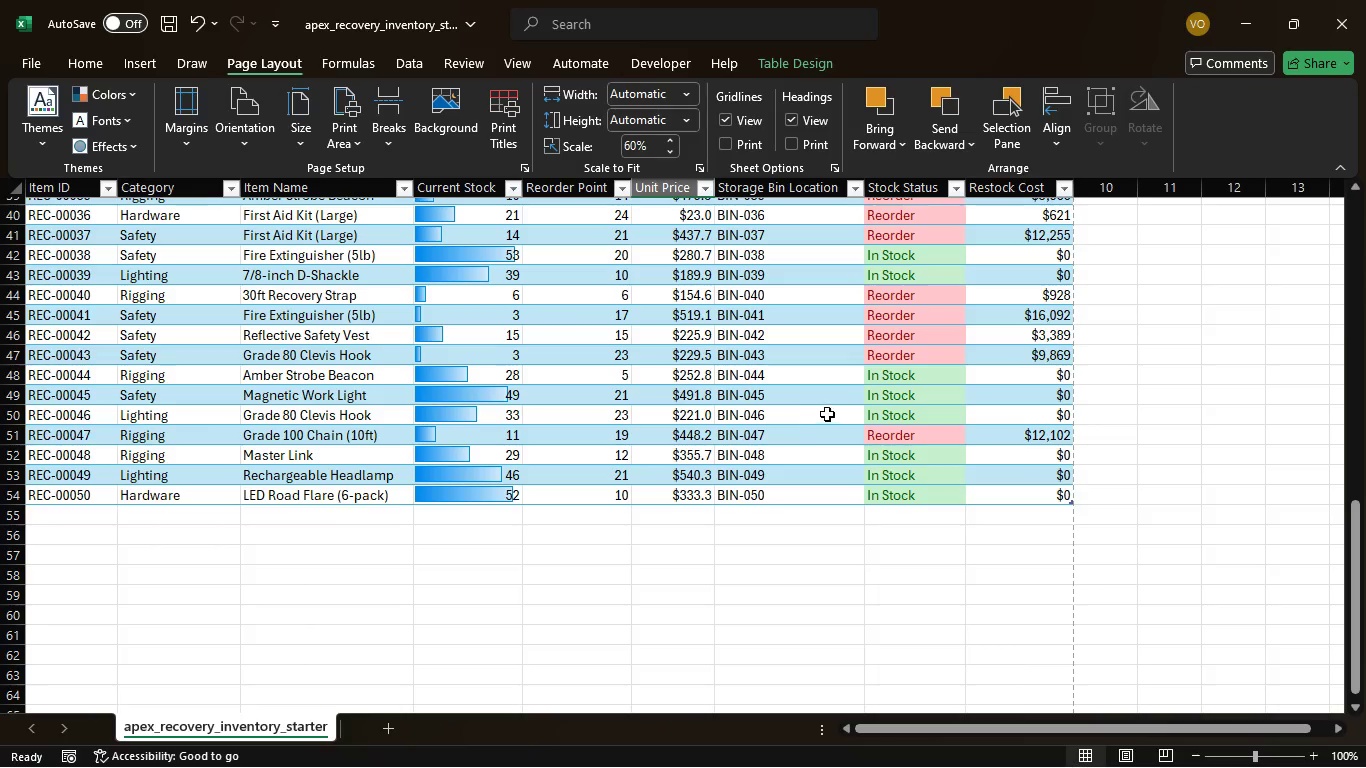 
scroll: coordinate [834, 424], scroll_direction: up, amount: 8.0
 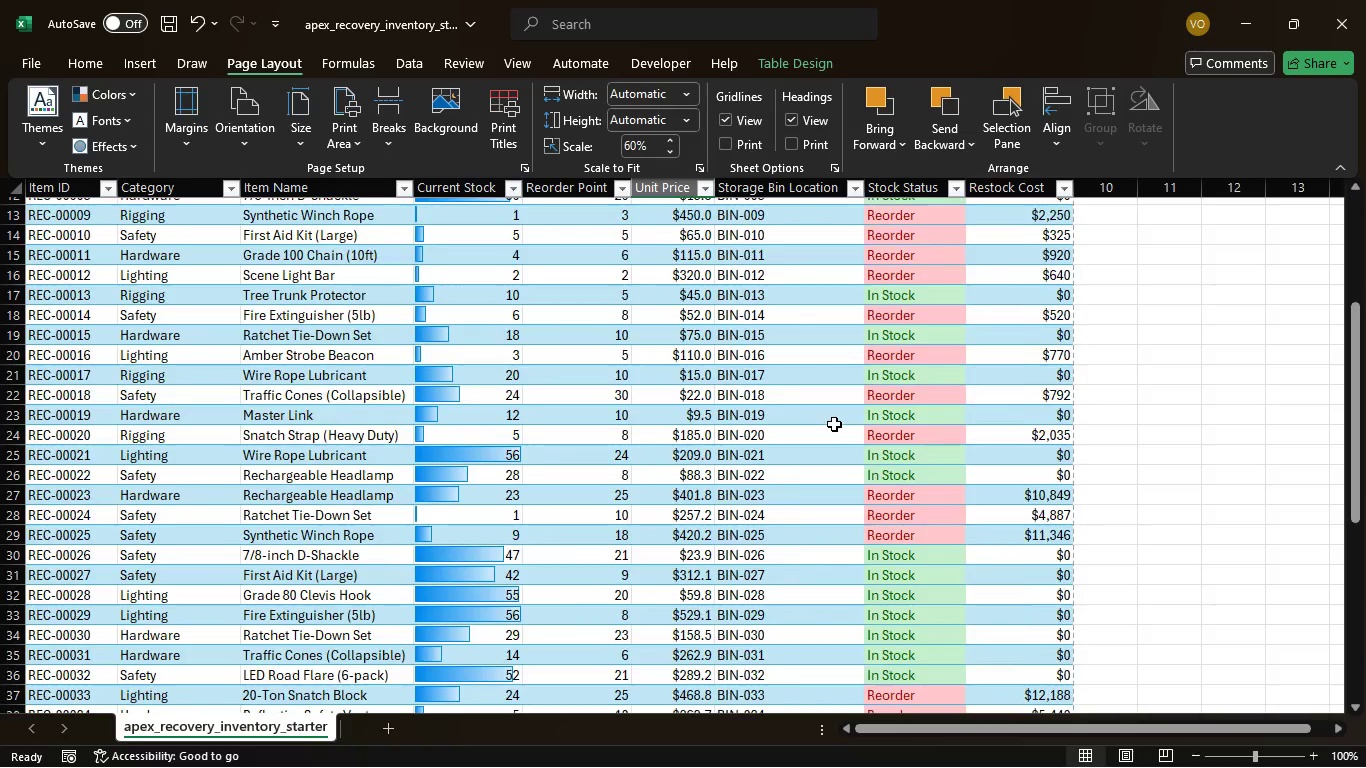 
scroll: coordinate [834, 424], scroll_direction: down, amount: 1.0
 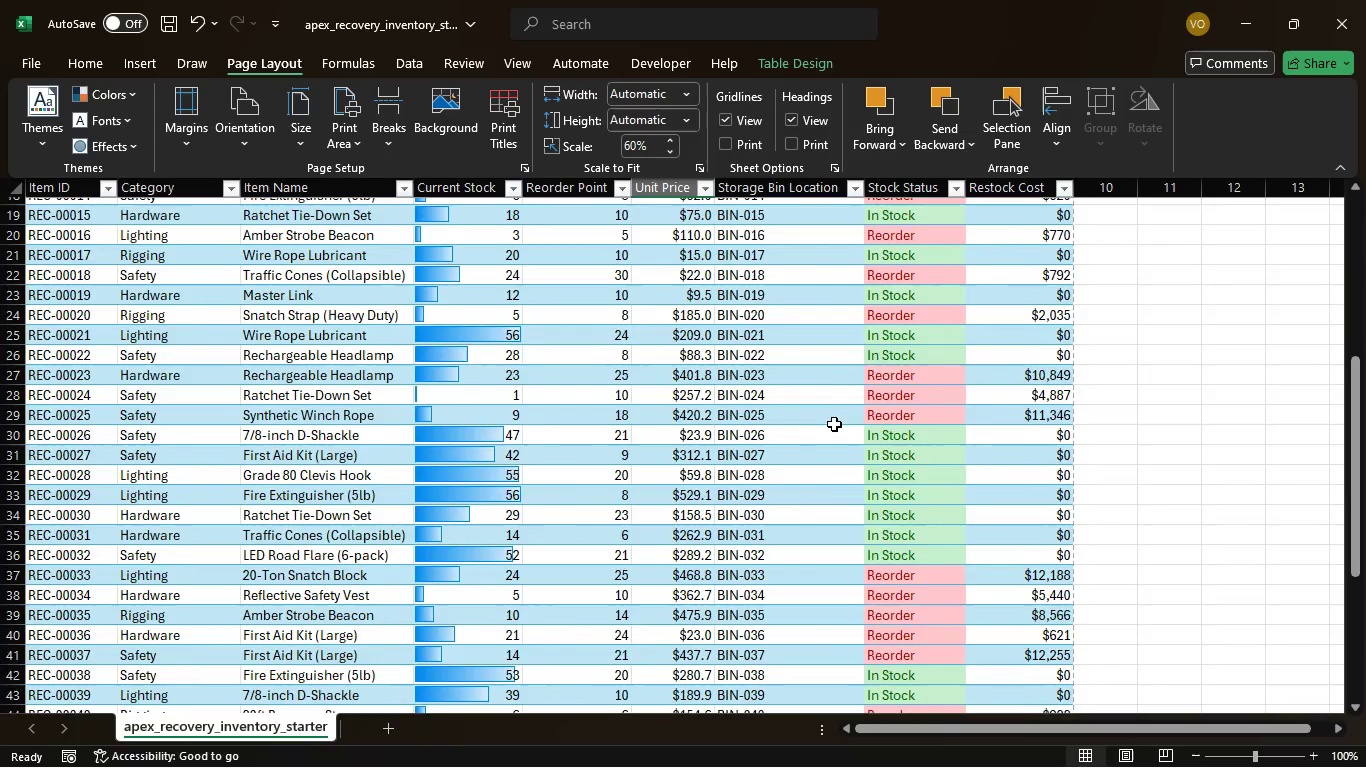 
scroll: coordinate [834, 424], scroll_direction: up, amount: 8.0
 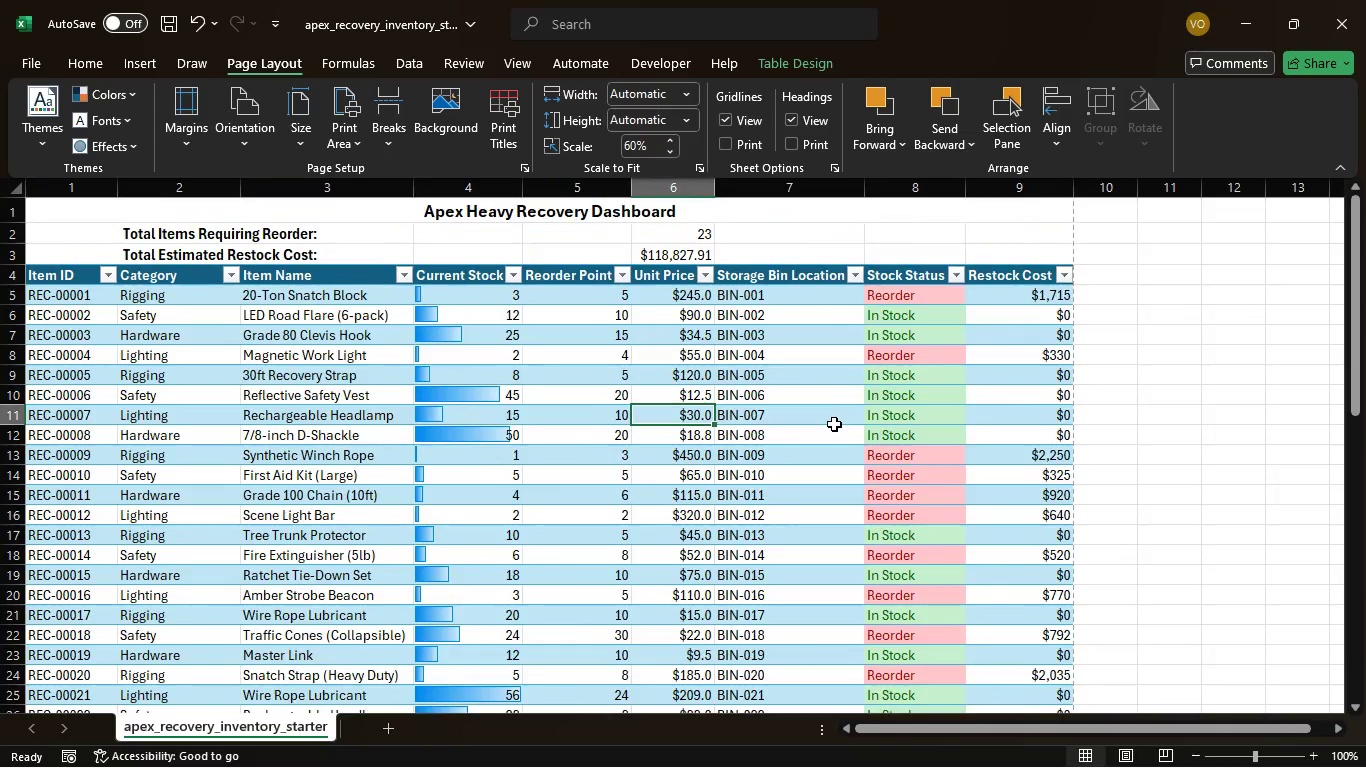 
scroll: coordinate [834, 424], scroll_direction: down, amount: 4.0
 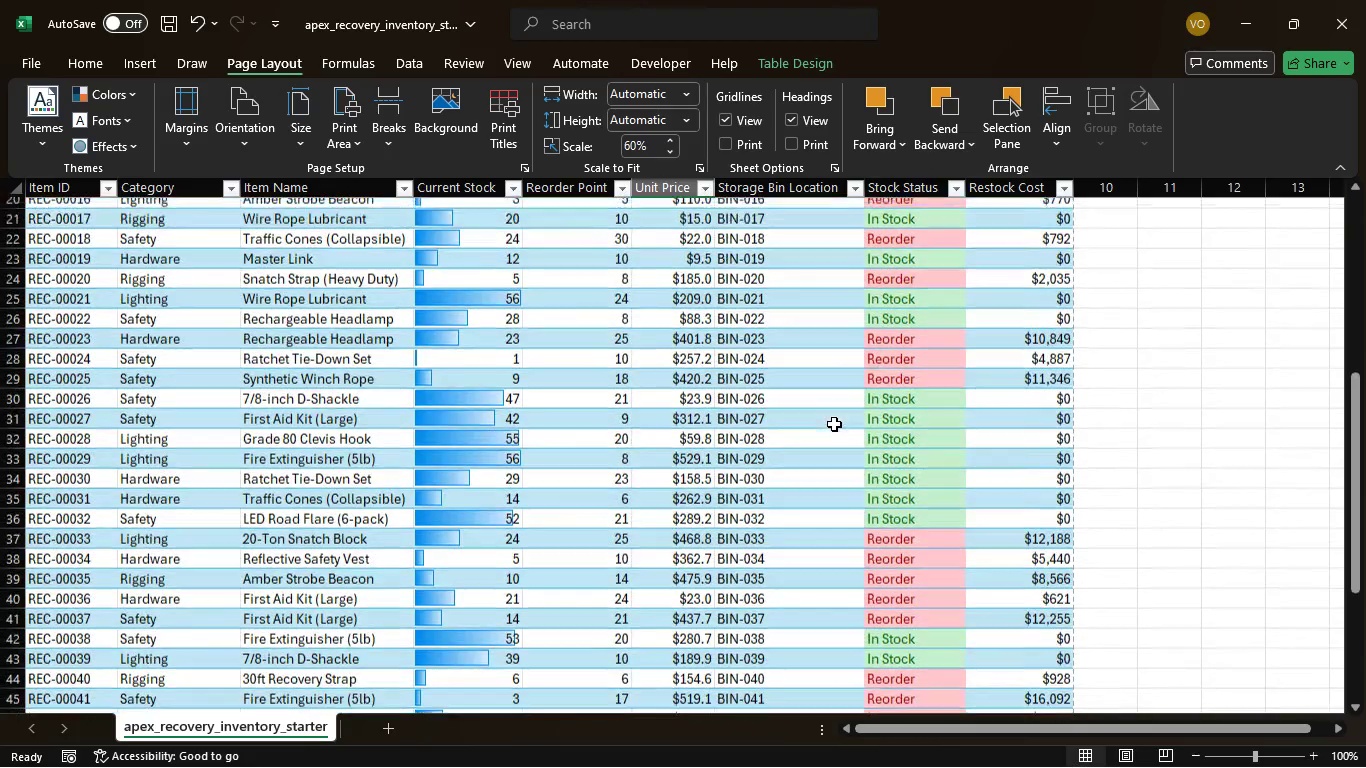 
scroll: coordinate [834, 424], scroll_direction: up, amount: 1.0
 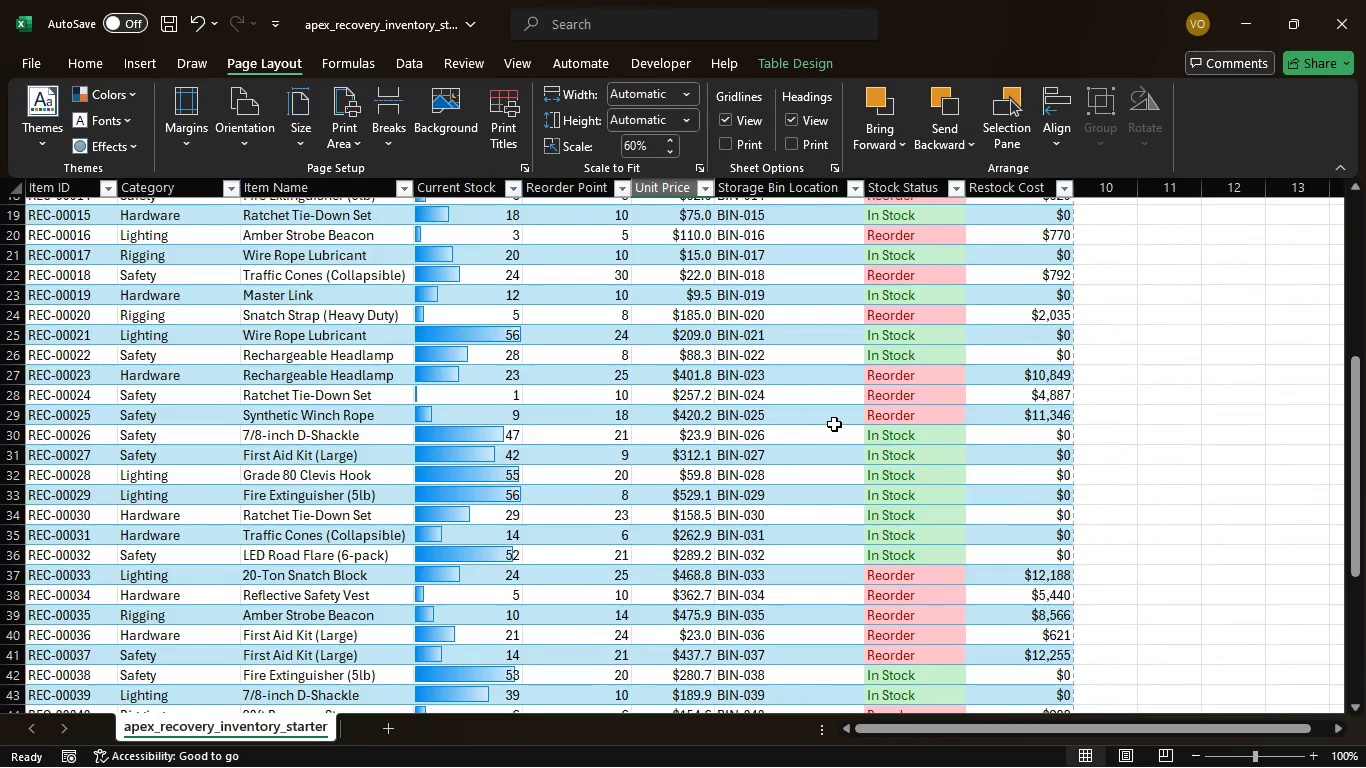 
scroll: coordinate [834, 424], scroll_direction: down, amount: 5.0
 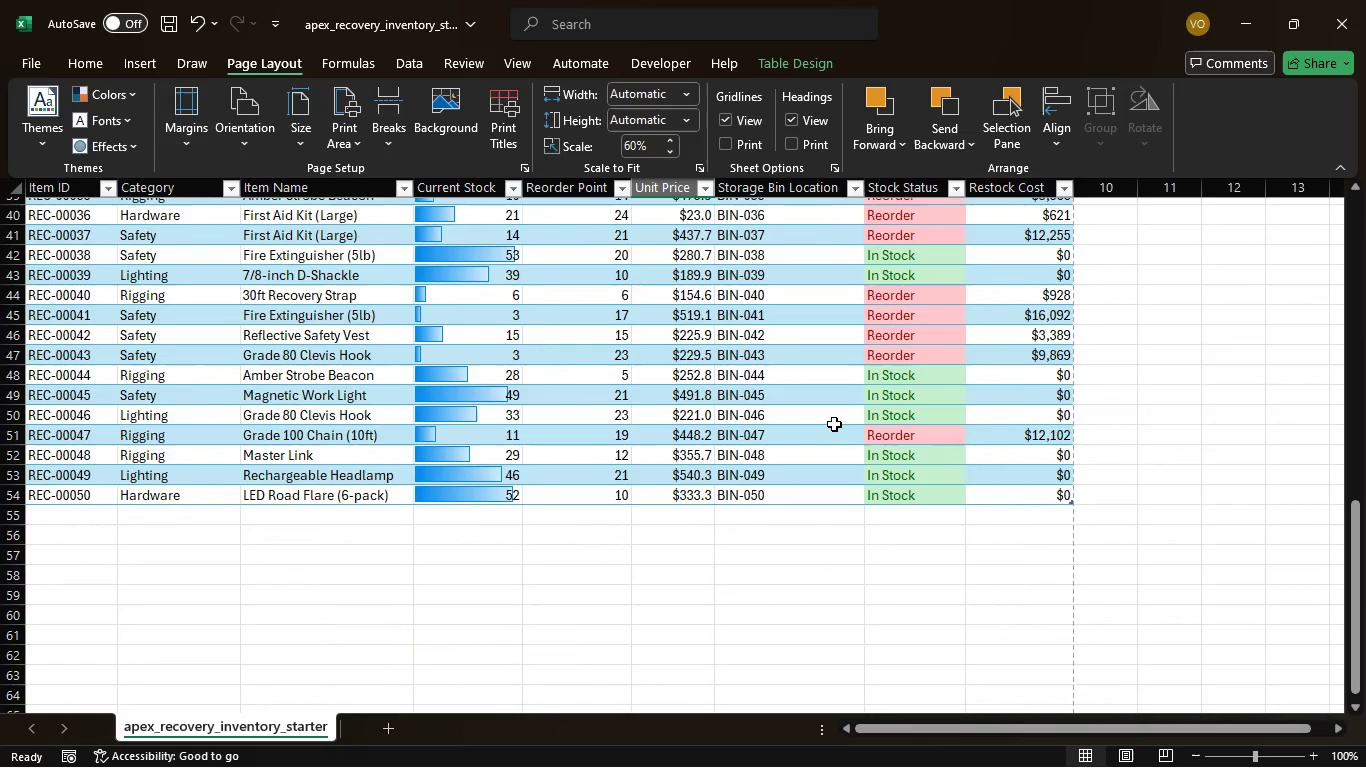 
scroll: coordinate [834, 424], scroll_direction: down, amount: 5.0
 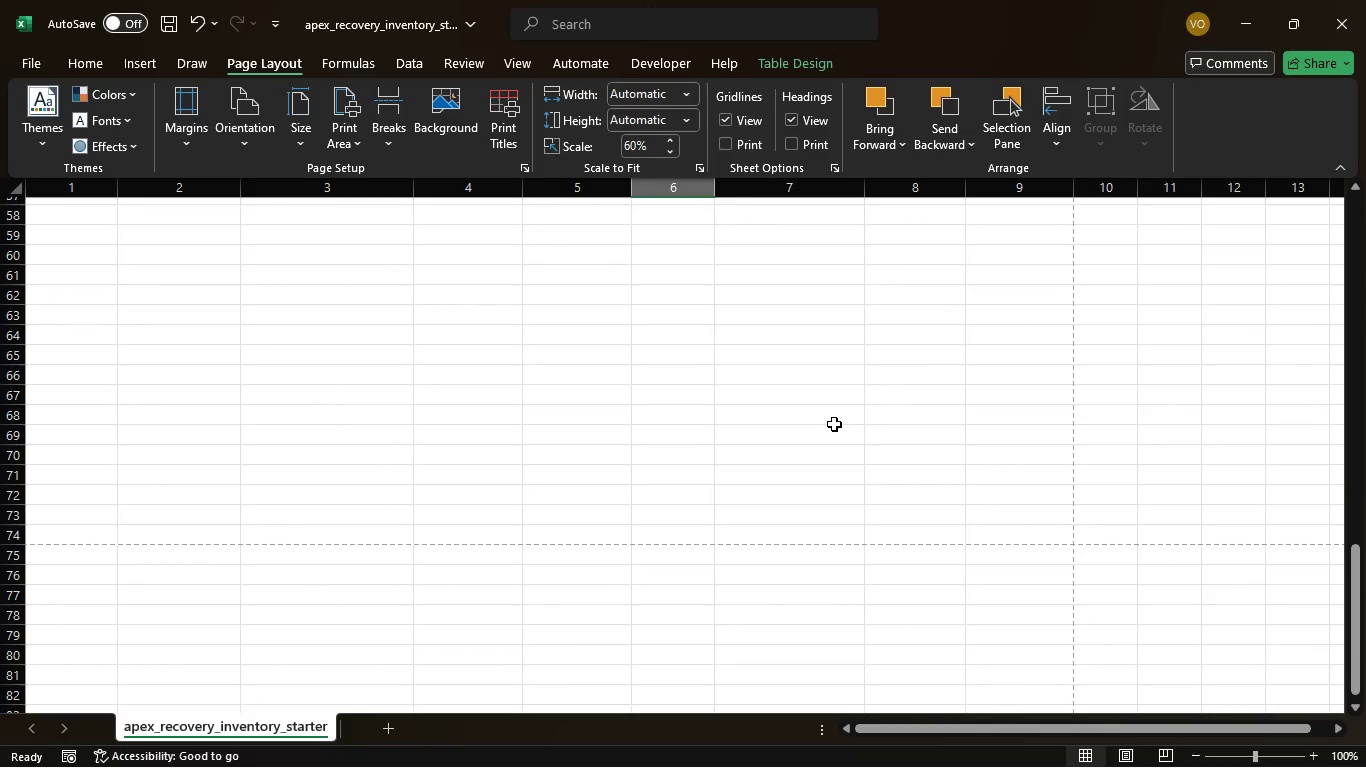 
scroll: coordinate [834, 424], scroll_direction: down, amount: 2.0
 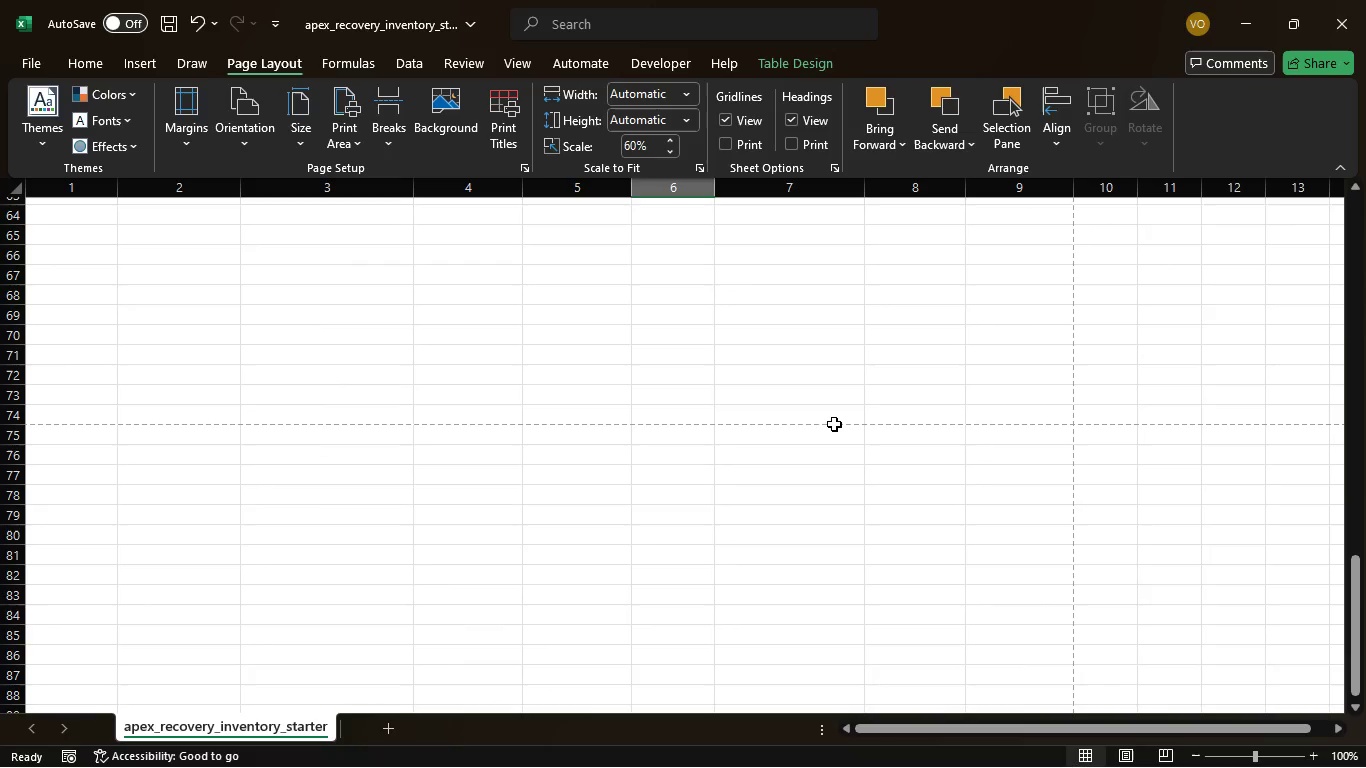 
scroll: coordinate [834, 424], scroll_direction: up, amount: 1.0
 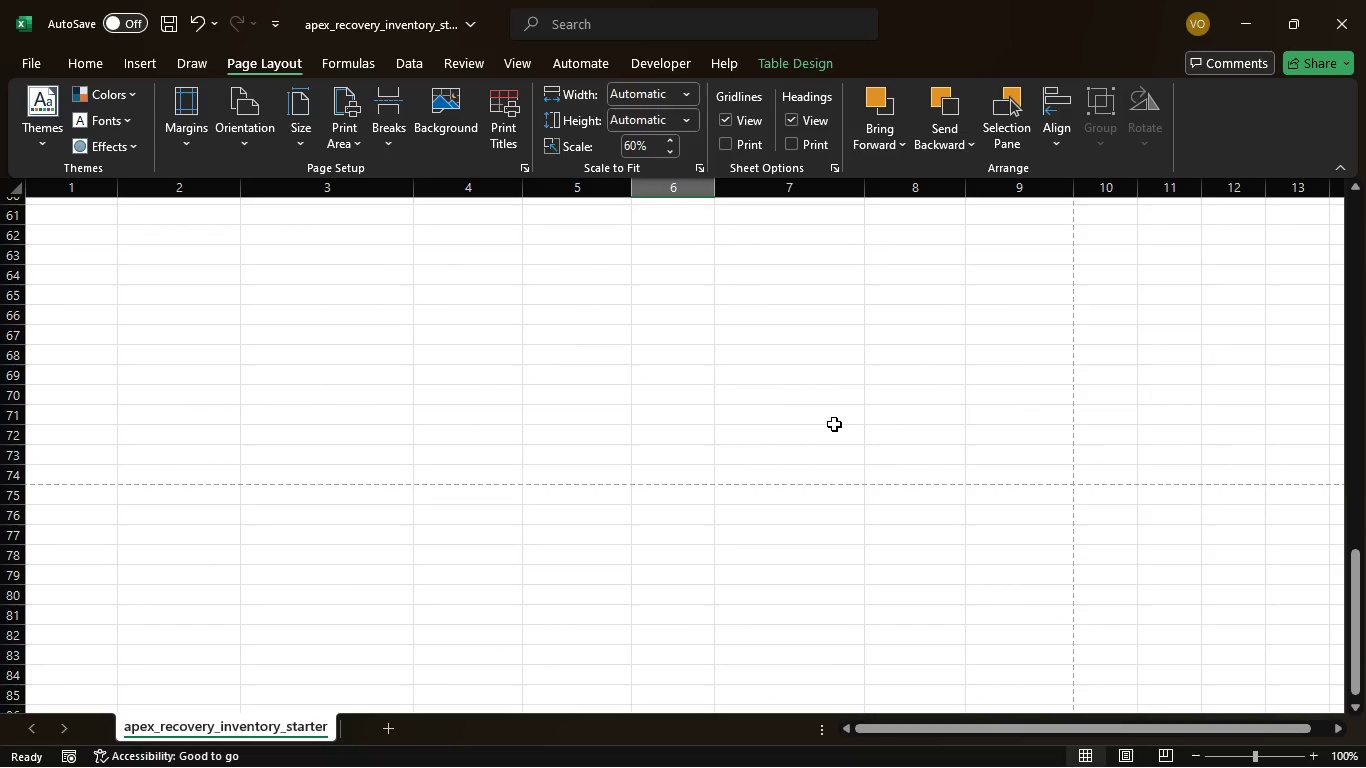 
wait(49.94)
 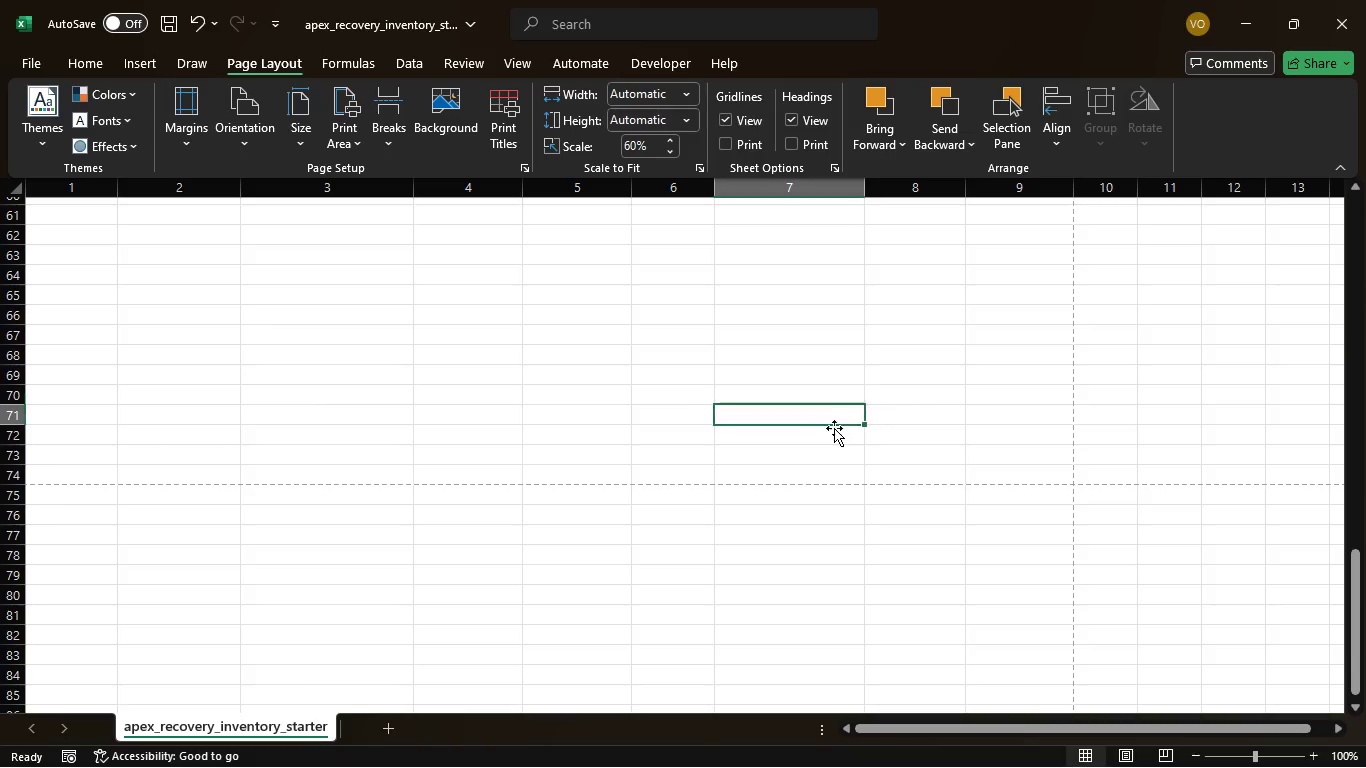 
left_click([834, 424])
 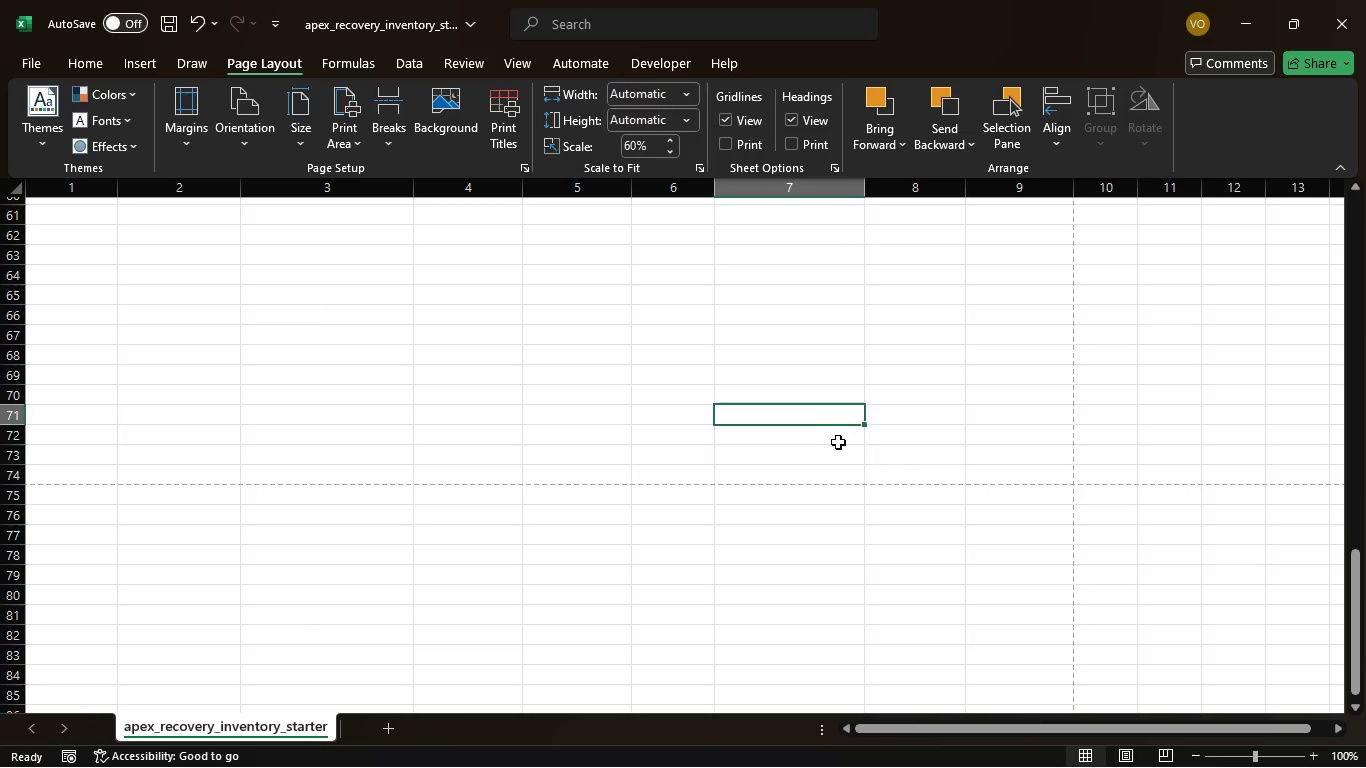 
scroll: coordinate [834, 424], scroll_direction: down, amount: 1.0
 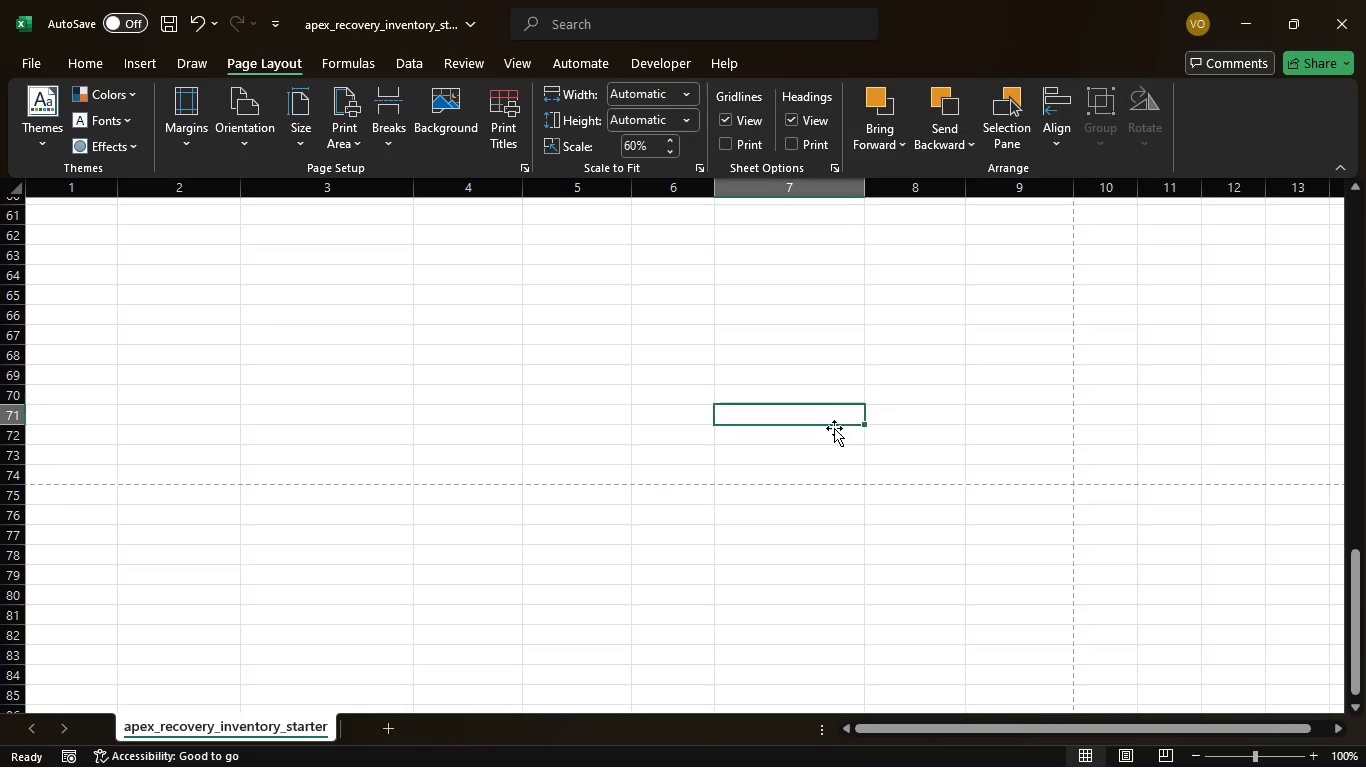 
scroll: coordinate [838, 442], scroll_direction: up, amount: 8.0
 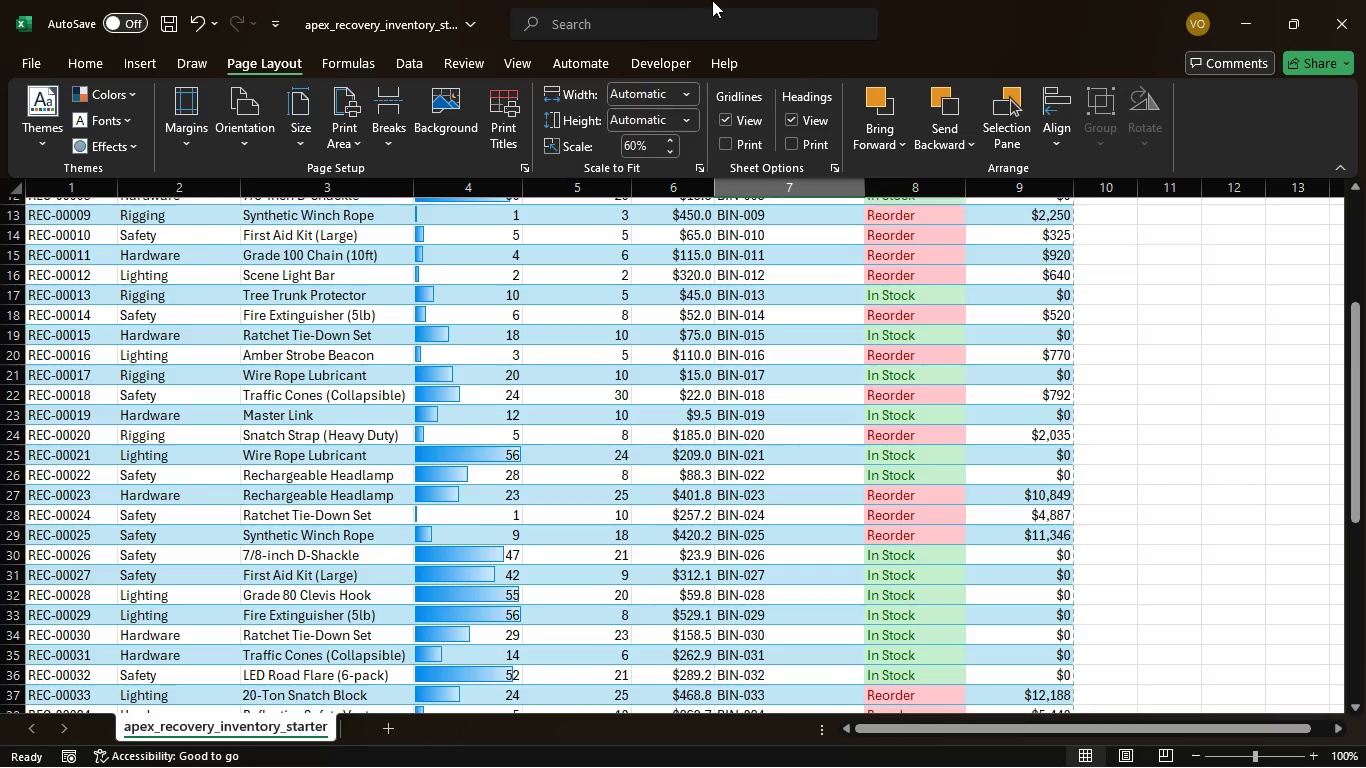 
mouse_move([714, 23])
 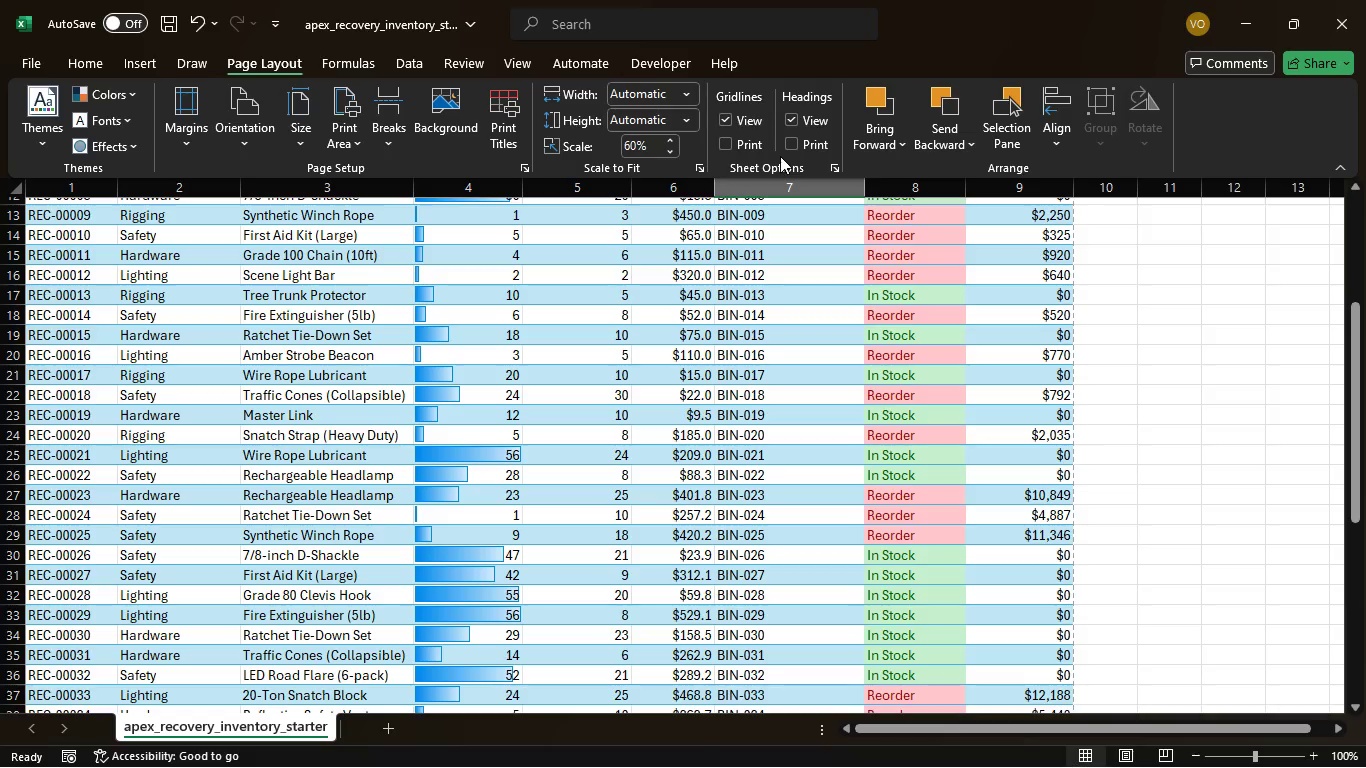 
scroll: coordinate [554, 362], scroll_direction: down, amount: 9.0
 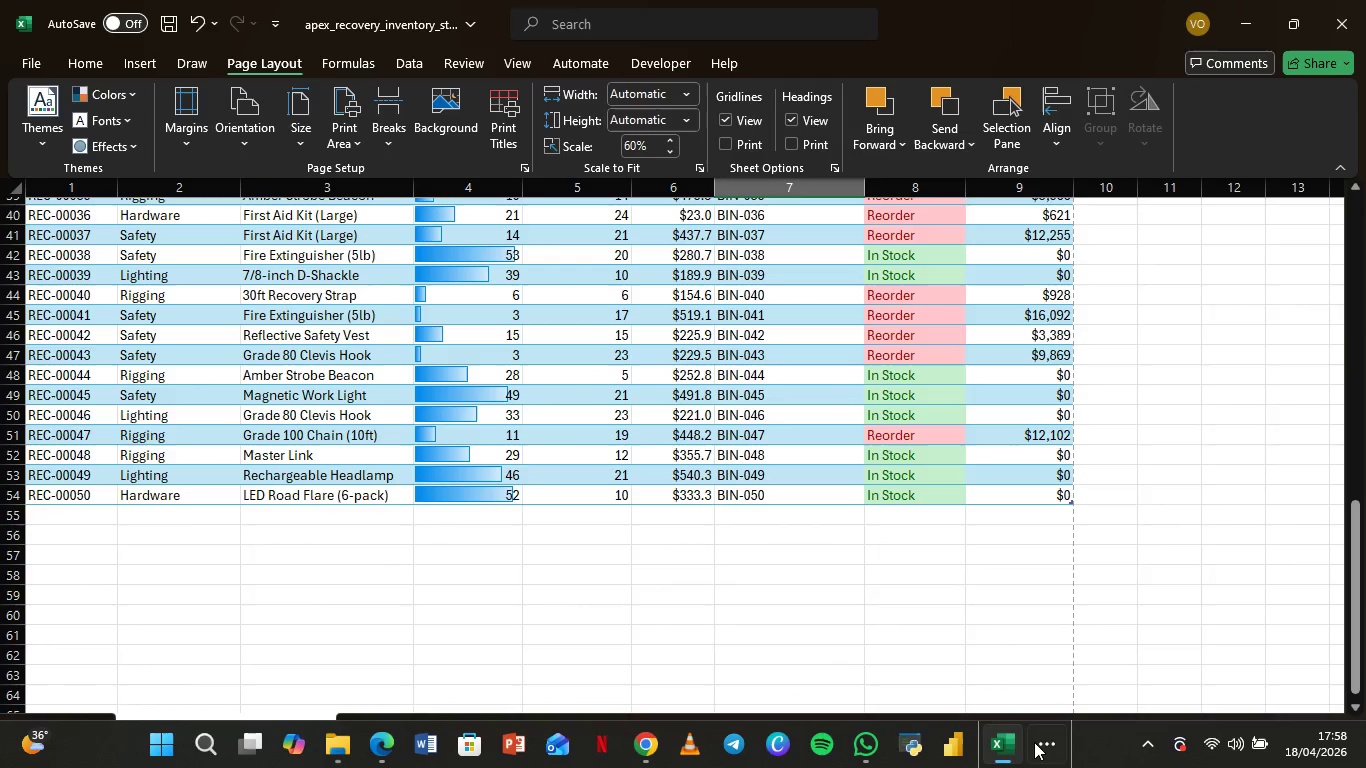 
left_click([1039, 746])
 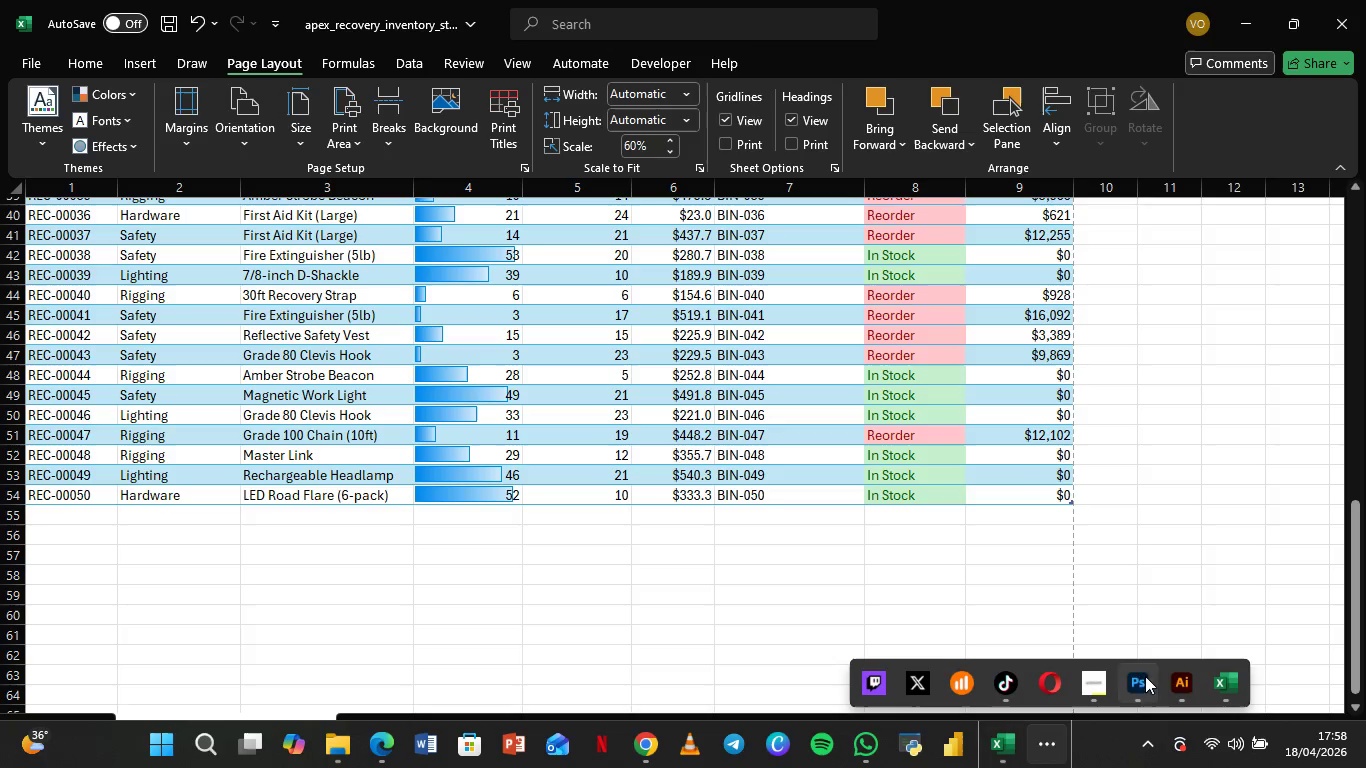 
mouse_move([1183, 694])
 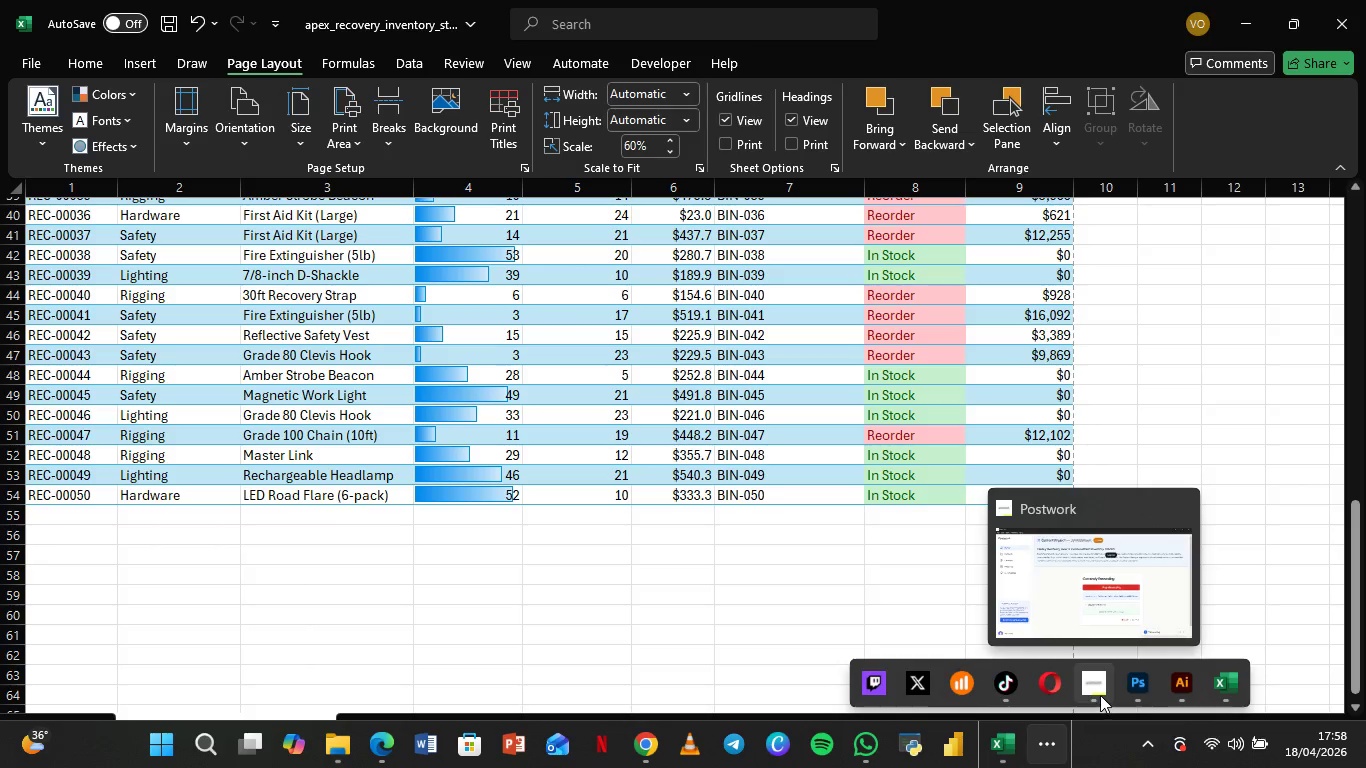 
left_click([1100, 695])
 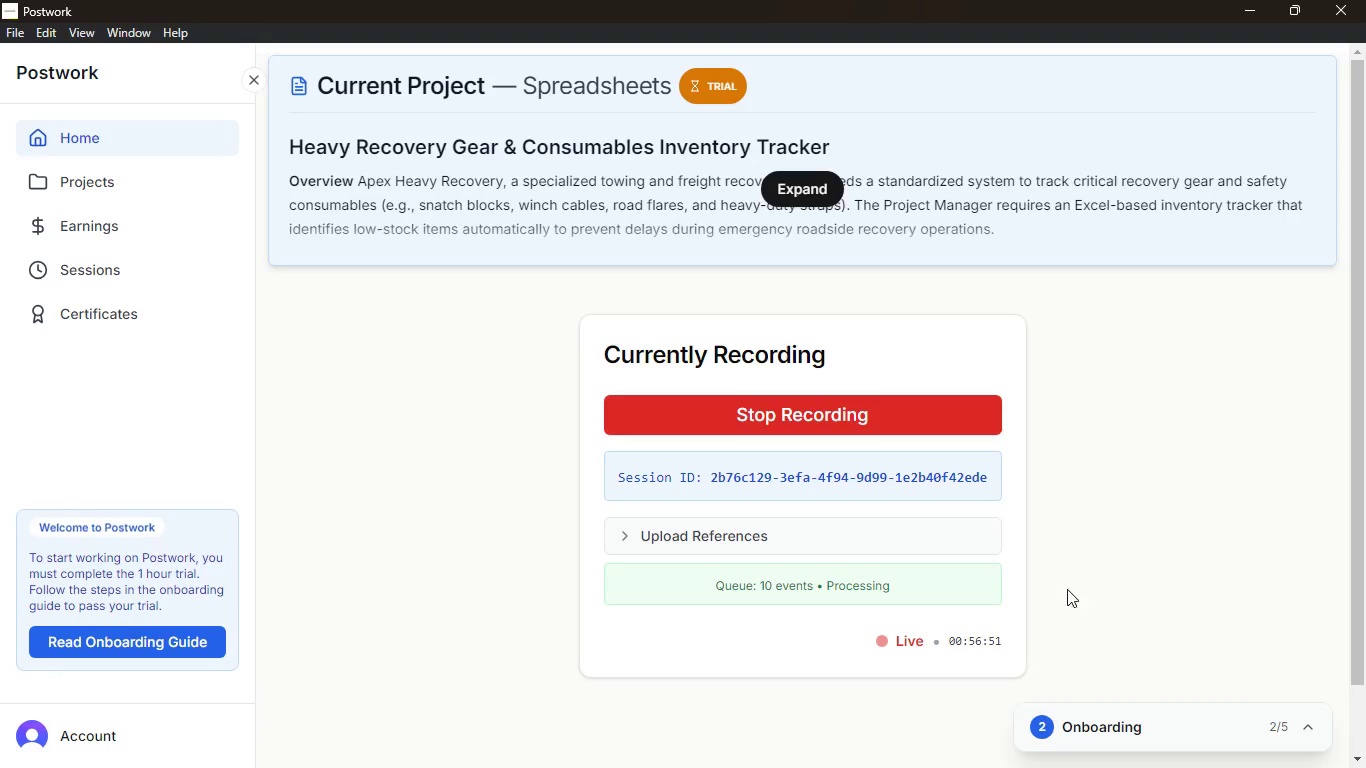 
wait(8.19)
 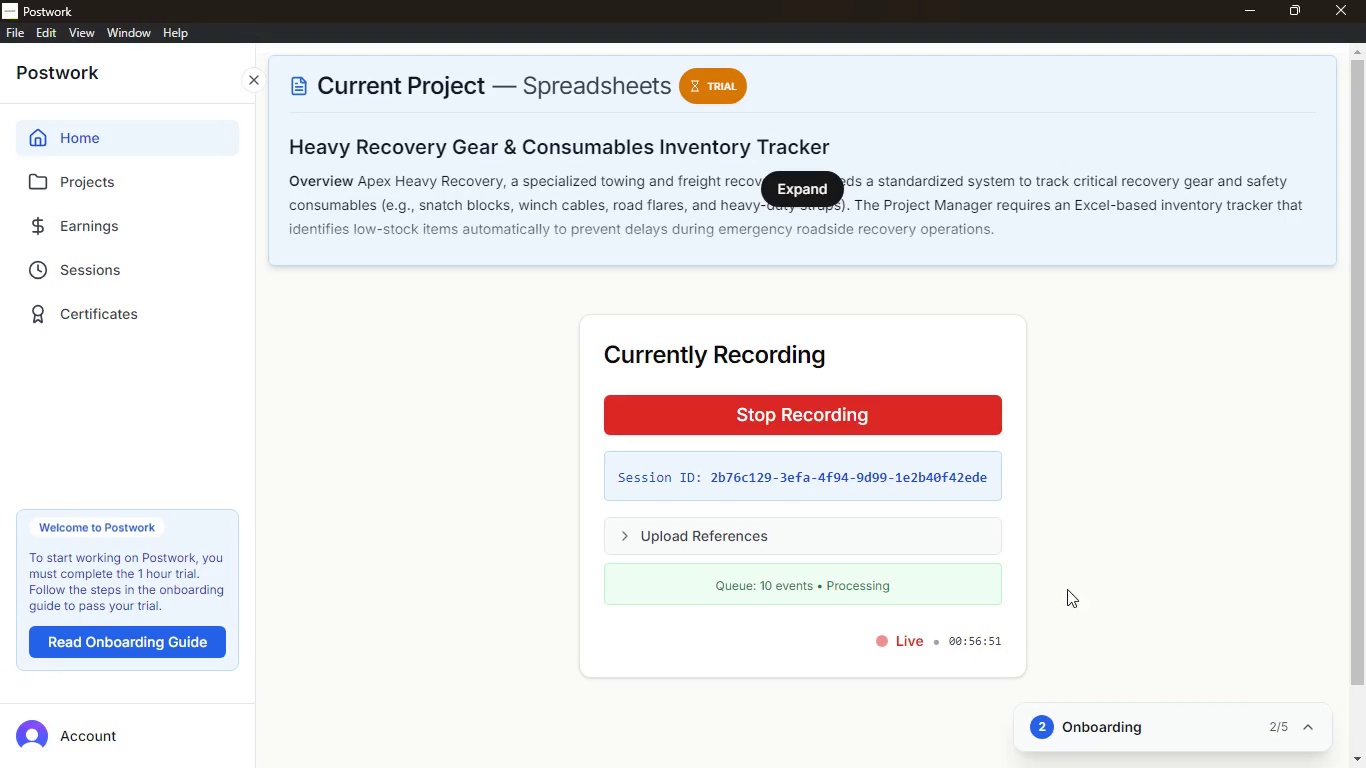 
left_click([1037, 744])
 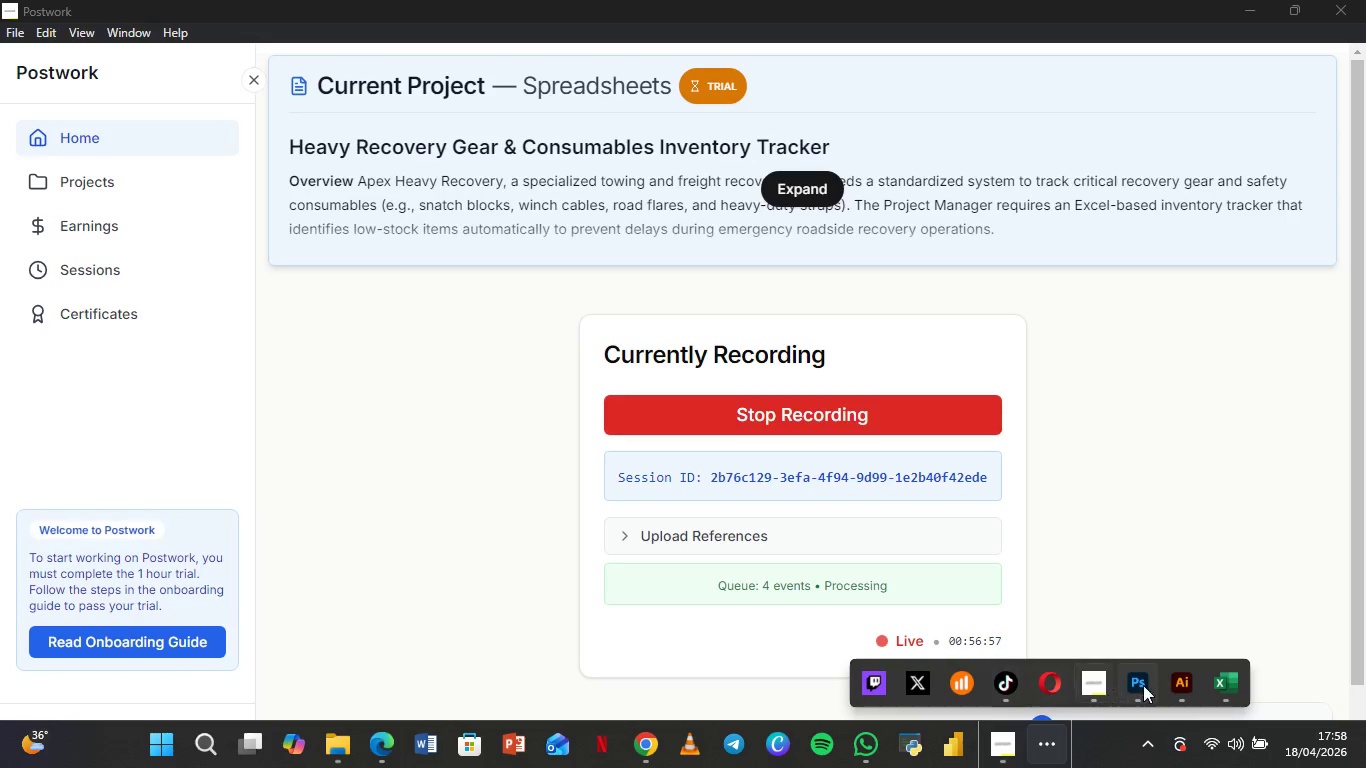 
mouse_move([1223, 666])
 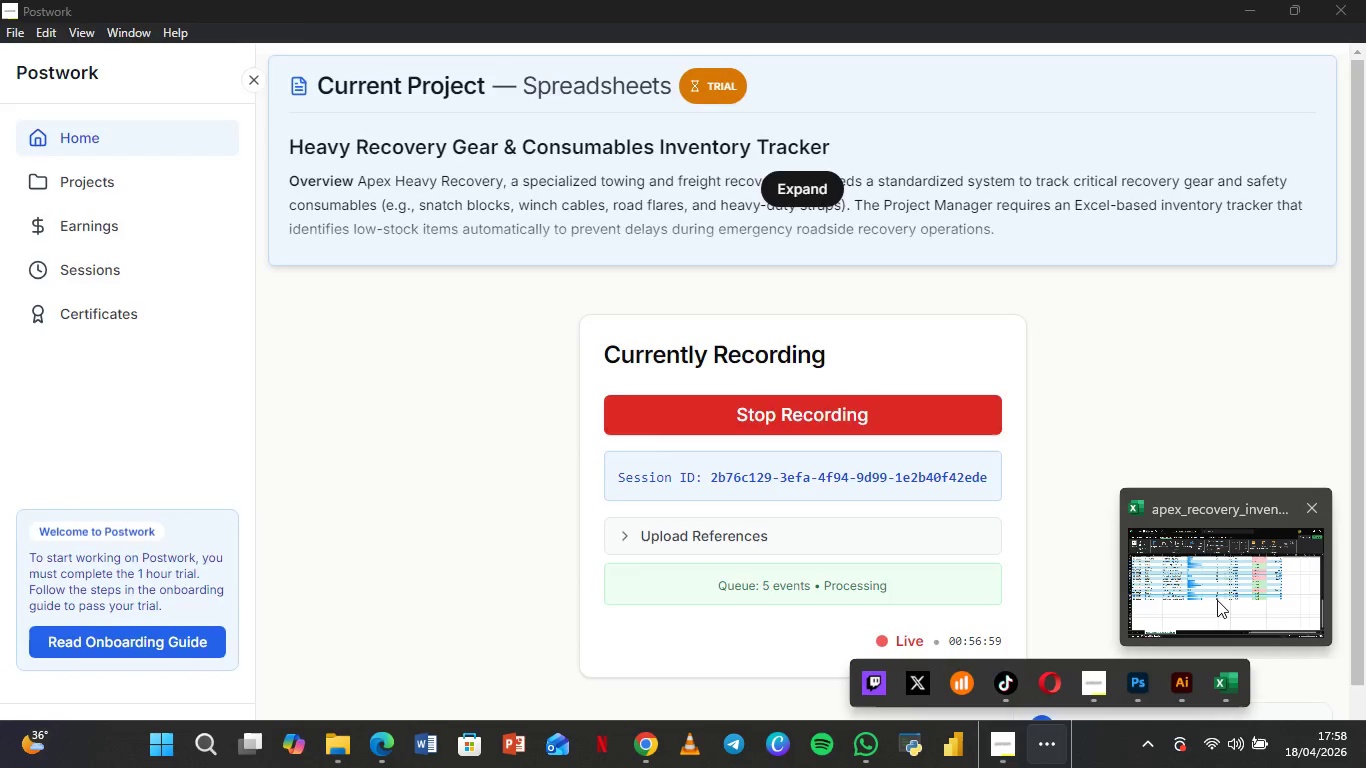 
left_click([1217, 599])
 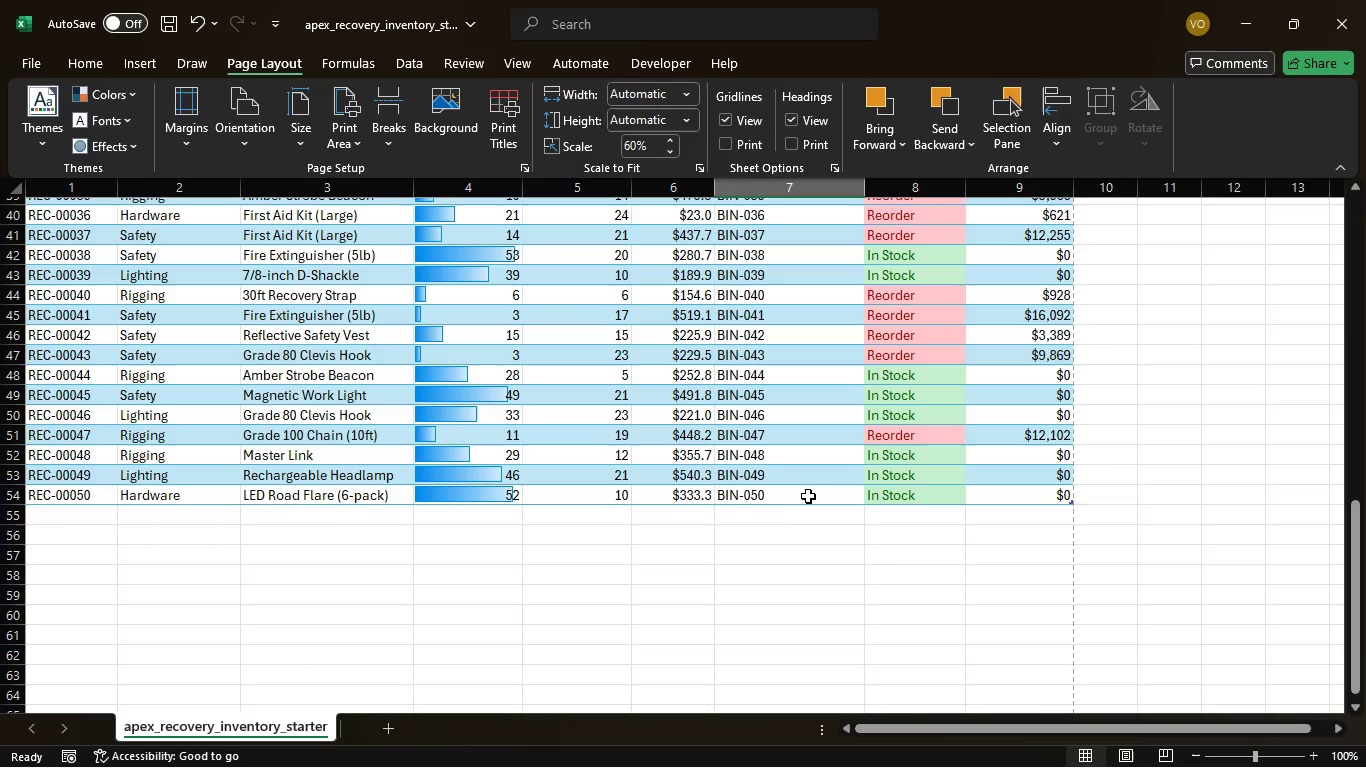 
scroll: coordinate [775, 476], scroll_direction: up, amount: 6.0
 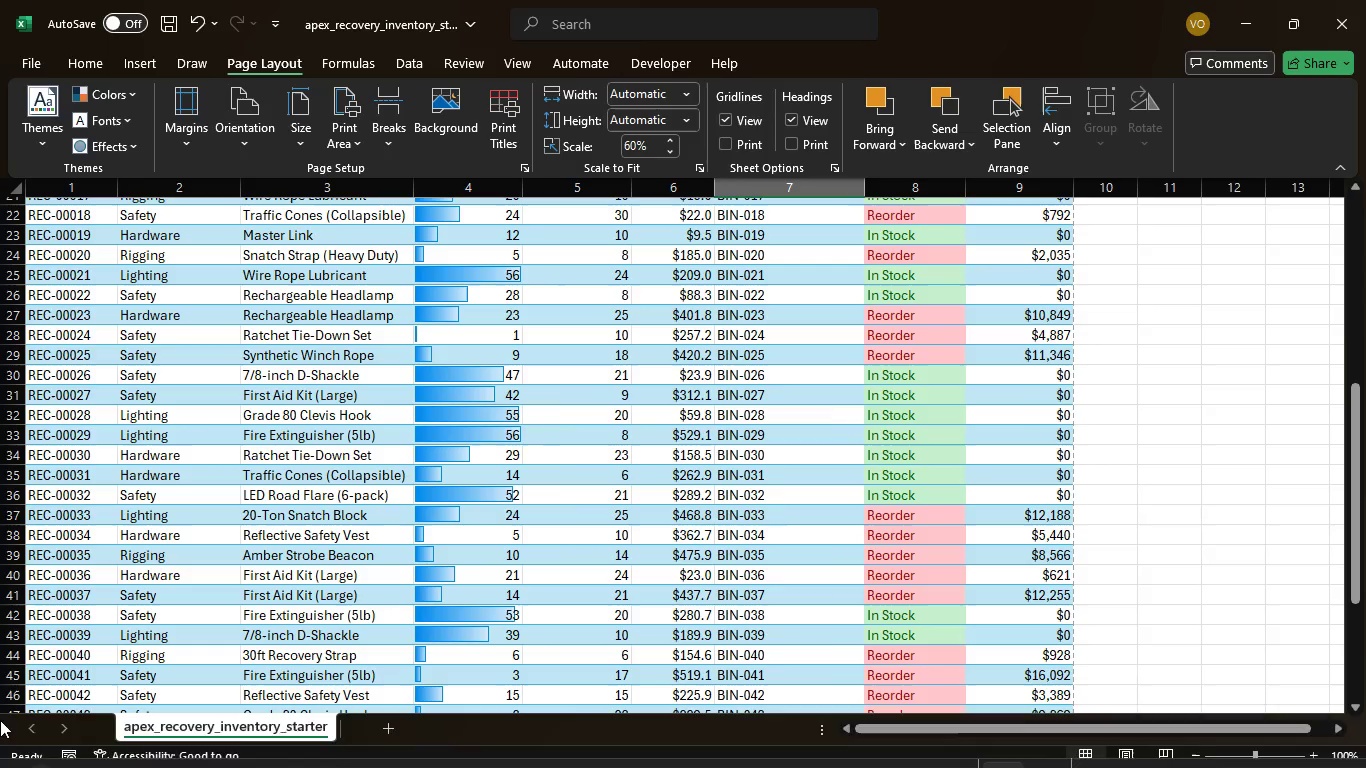 
mouse_move([-9, 720])
 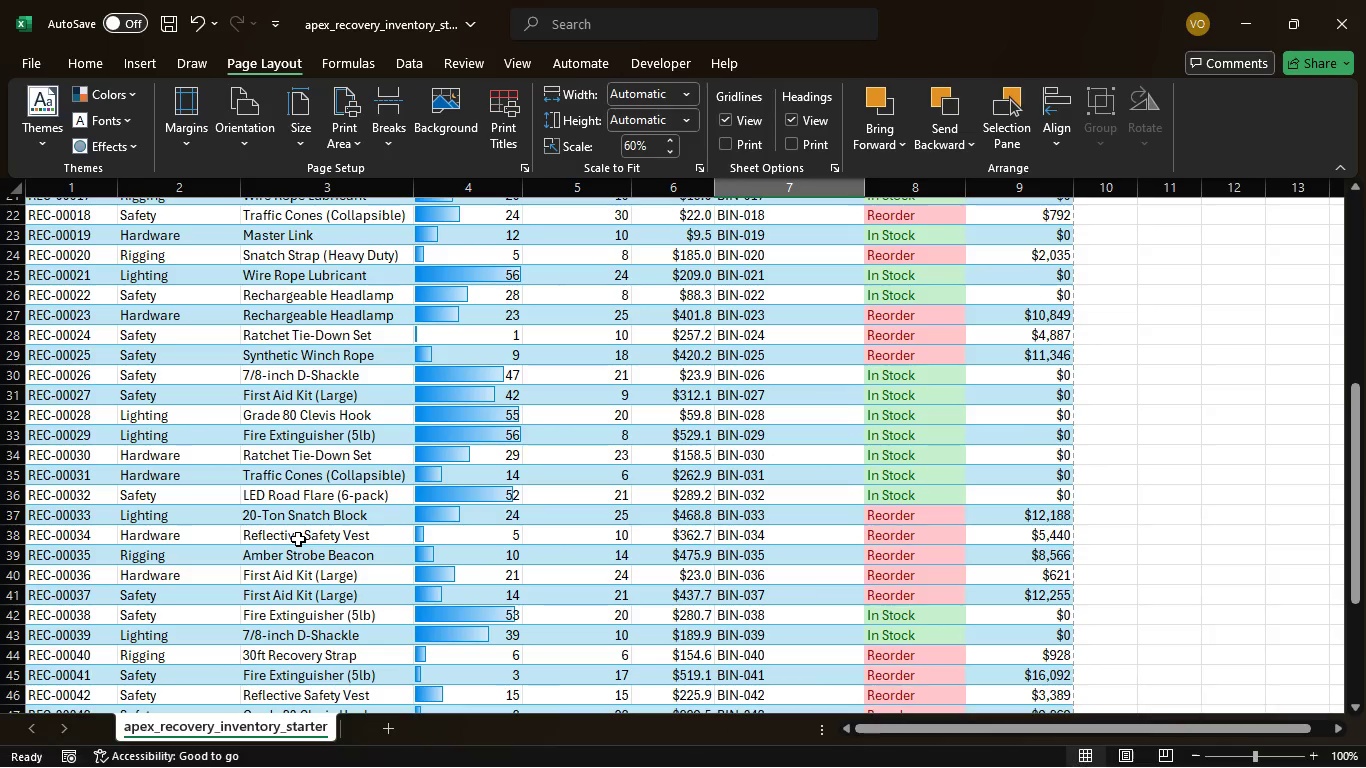 
scroll: coordinate [308, 540], scroll_direction: up, amount: 10.0
 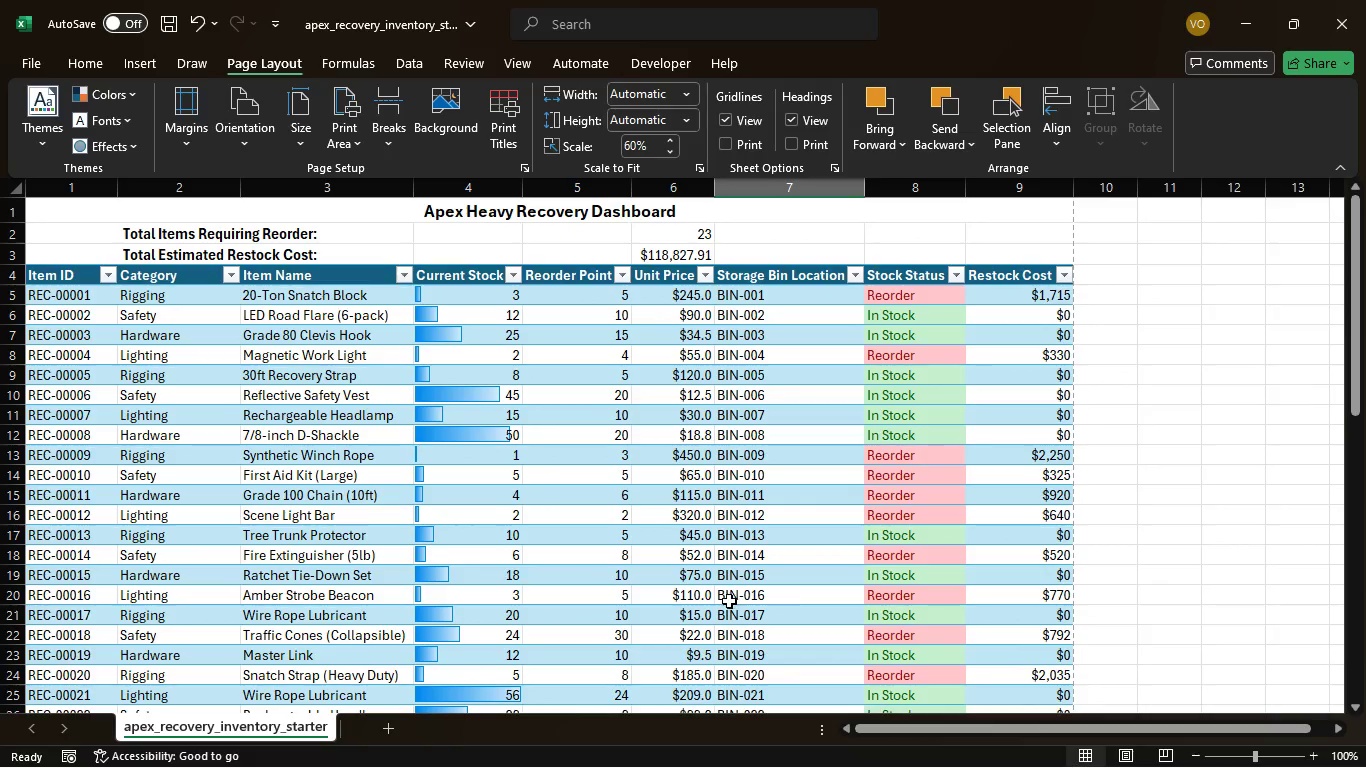 
scroll: coordinate [722, 605], scroll_direction: down, amount: 5.0
 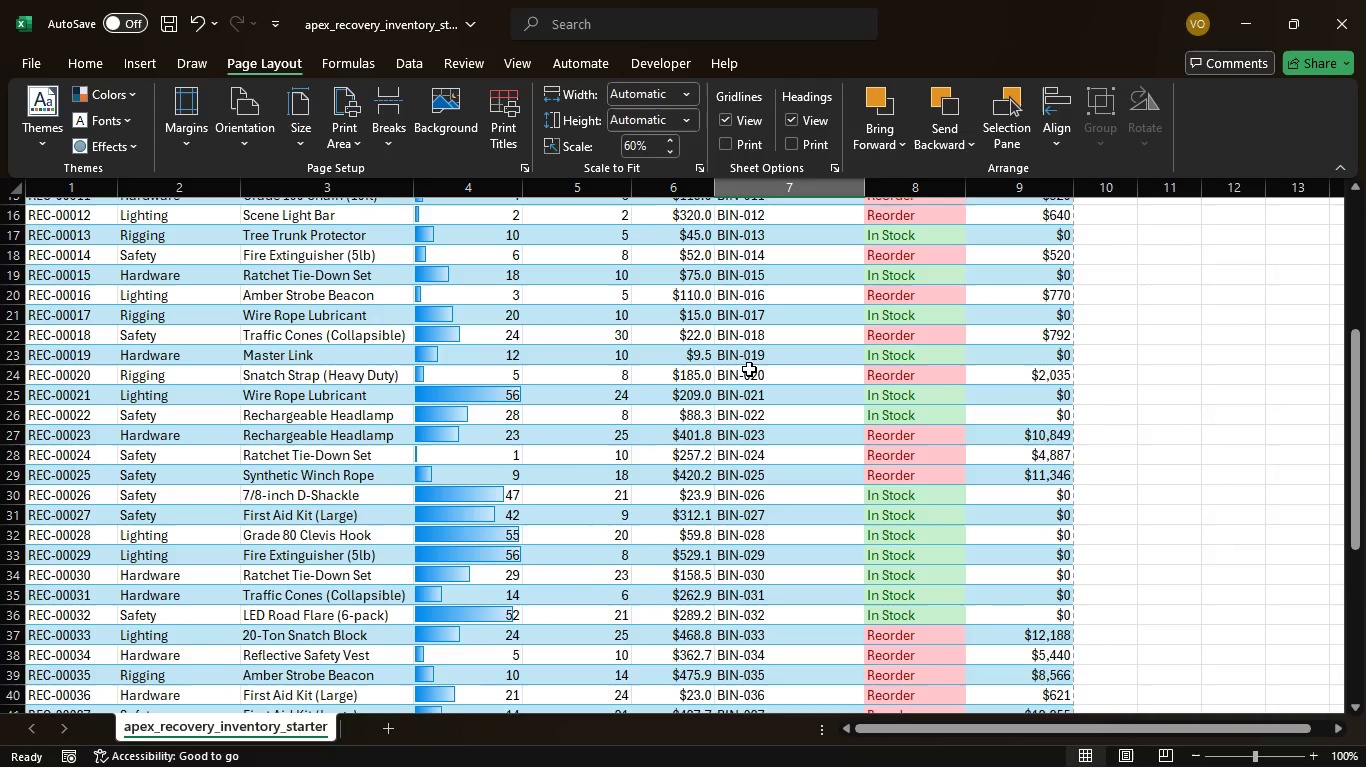 
scroll: coordinate [749, 369], scroll_direction: up, amount: 3.0
 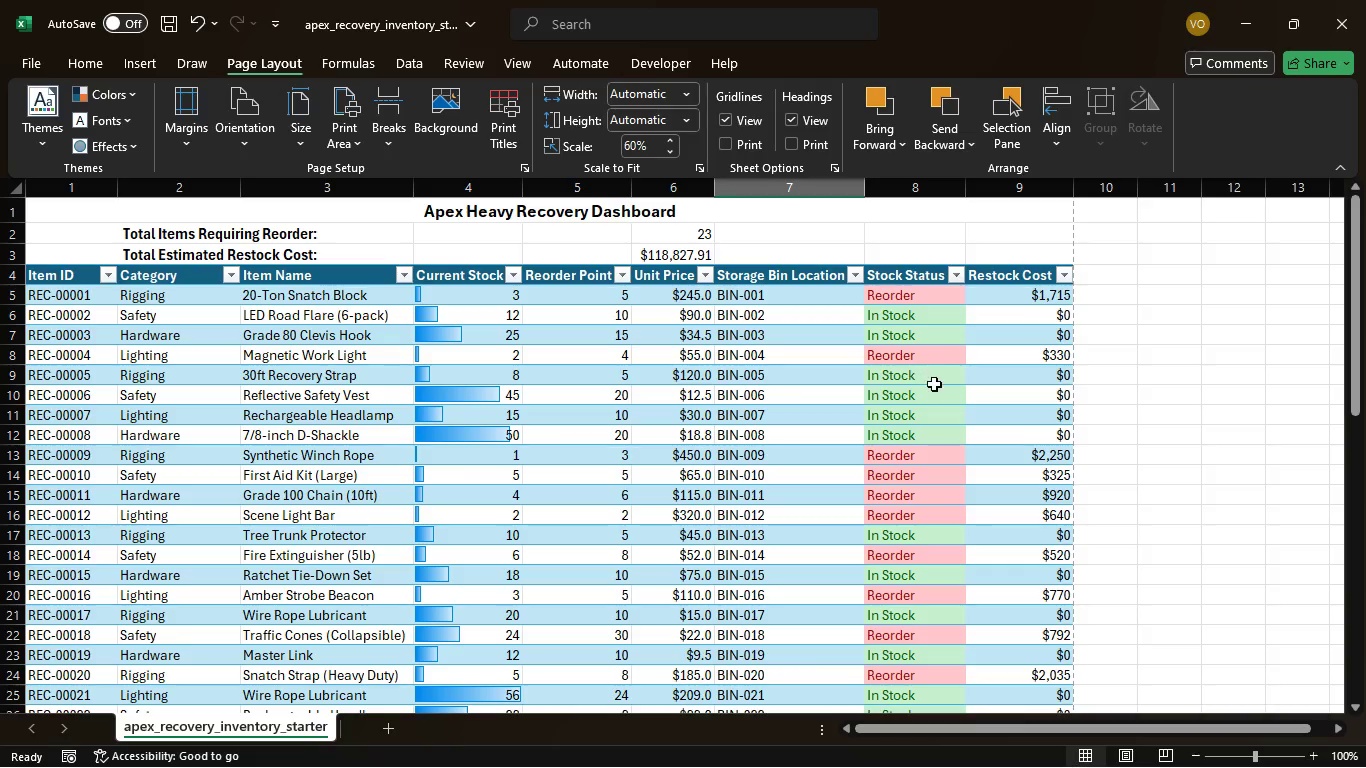 
wait(10.12)
 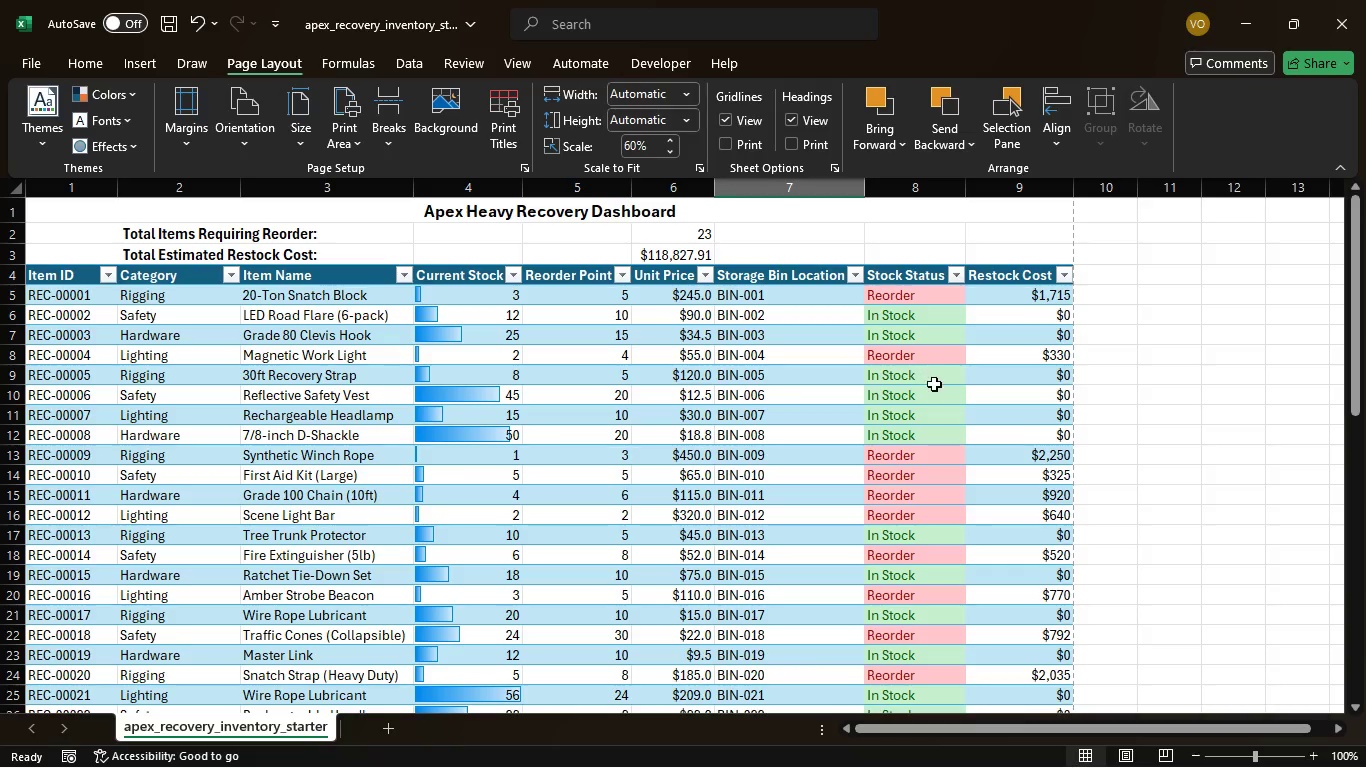 
scroll: coordinate [927, 627], scroll_direction: down, amount: 7.0
 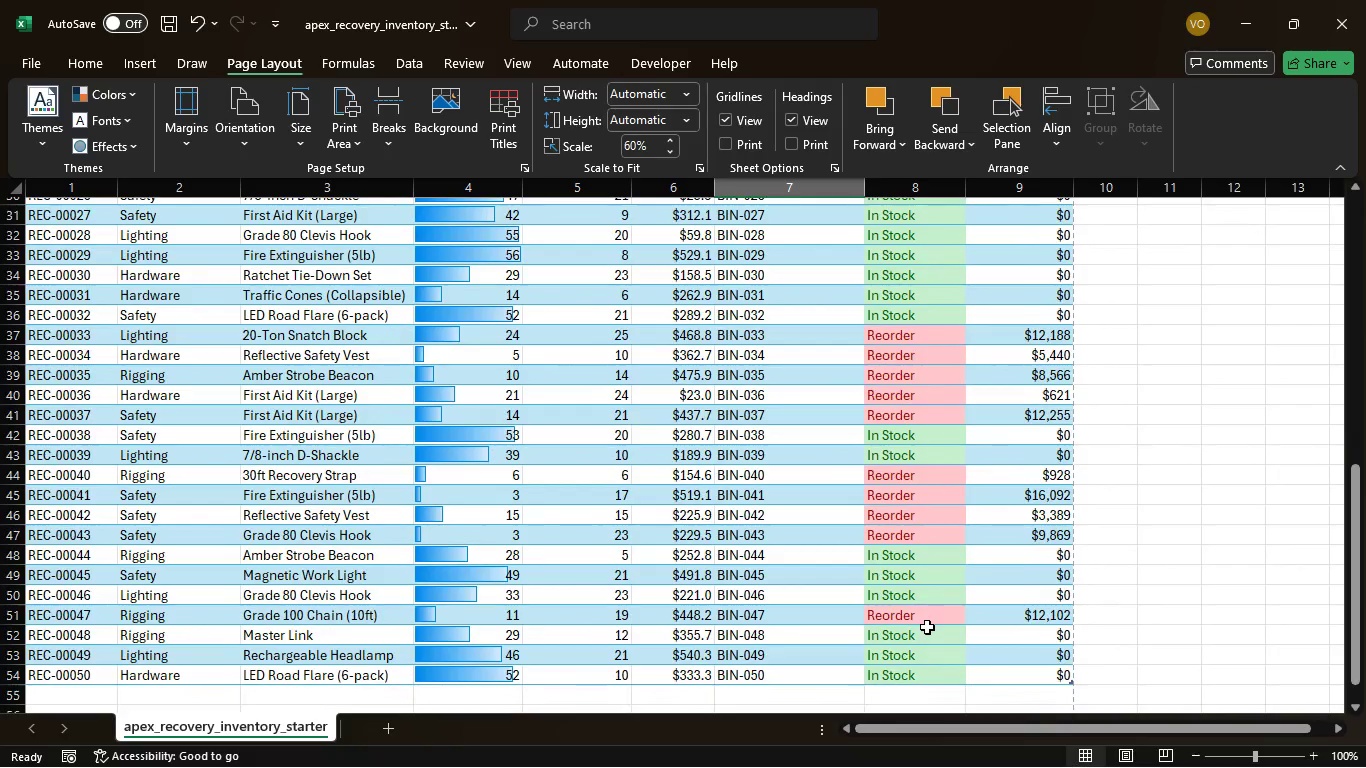 
scroll: coordinate [927, 627], scroll_direction: down, amount: 1.0
 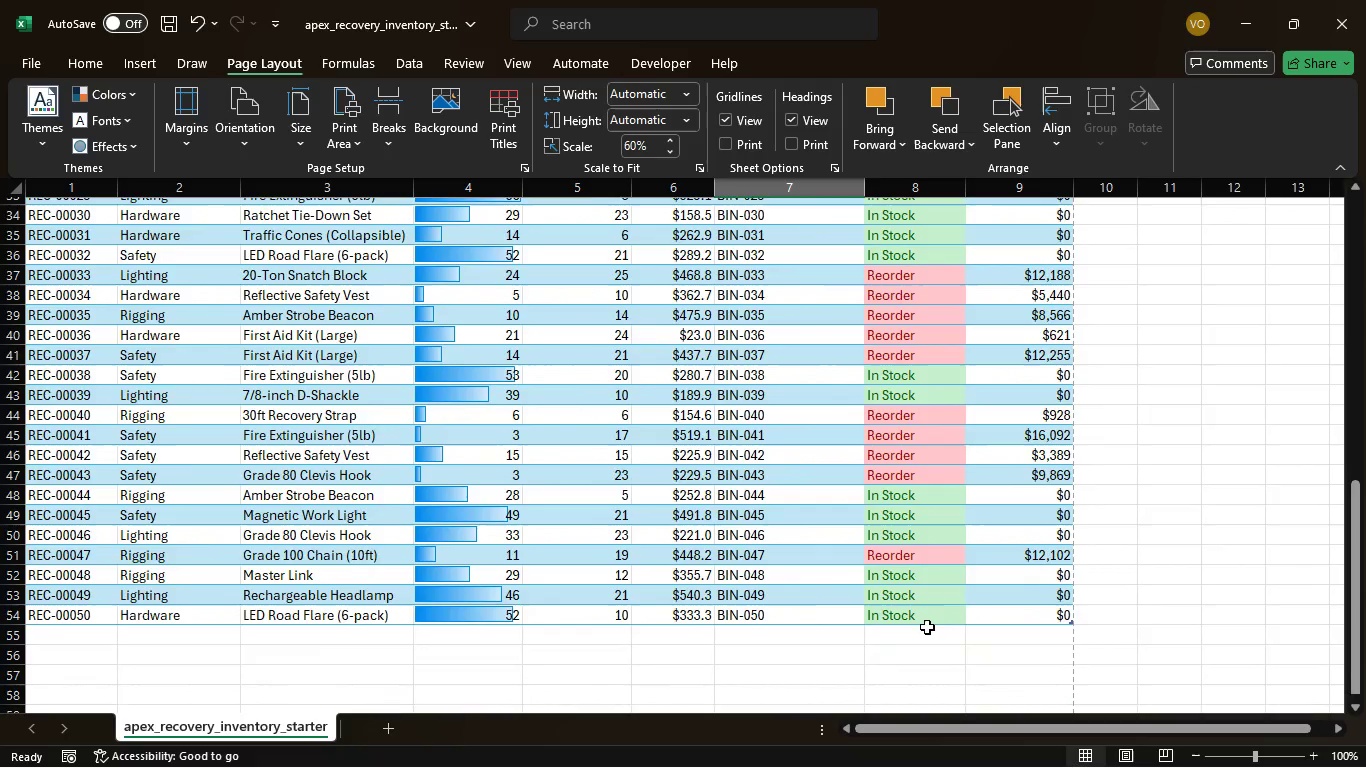 
scroll: coordinate [928, 627], scroll_direction: up, amount: 4.0
 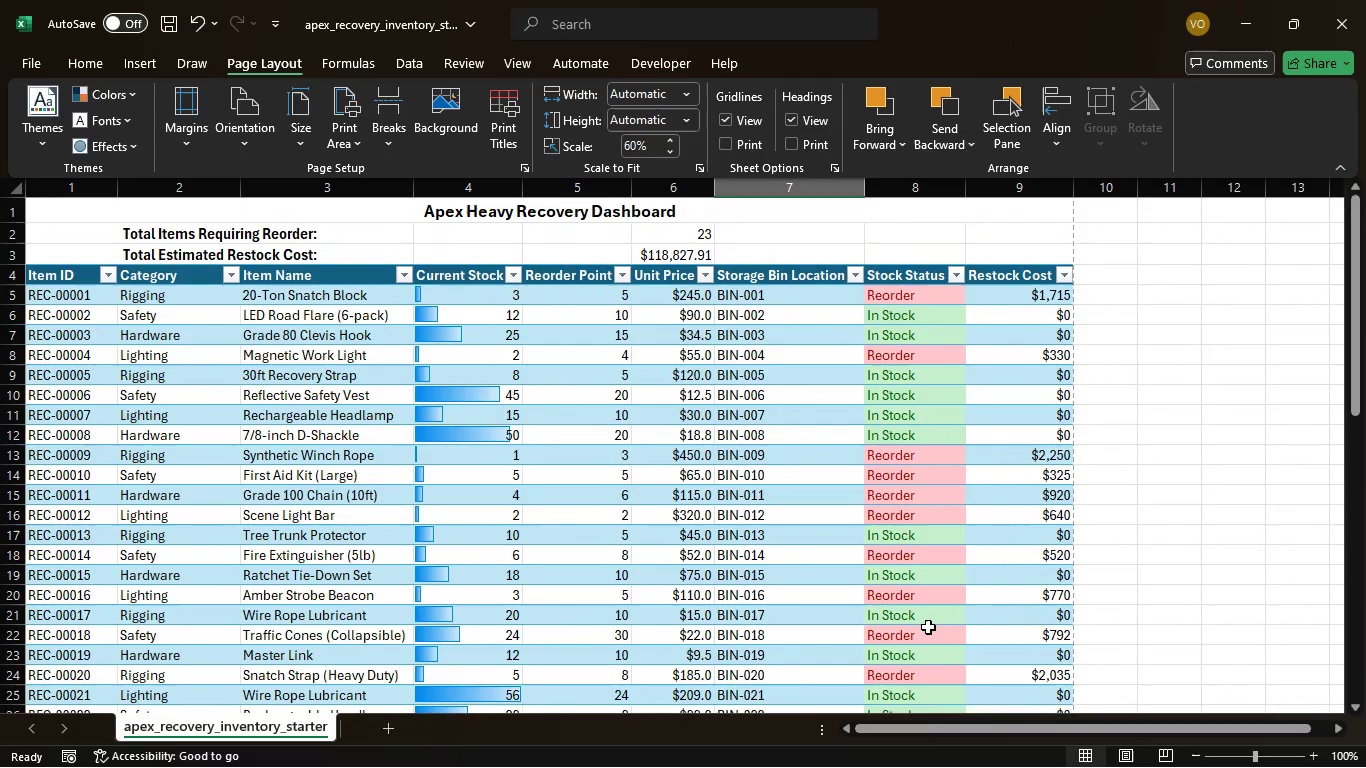 
scroll: coordinate [928, 627], scroll_direction: down, amount: 2.0
 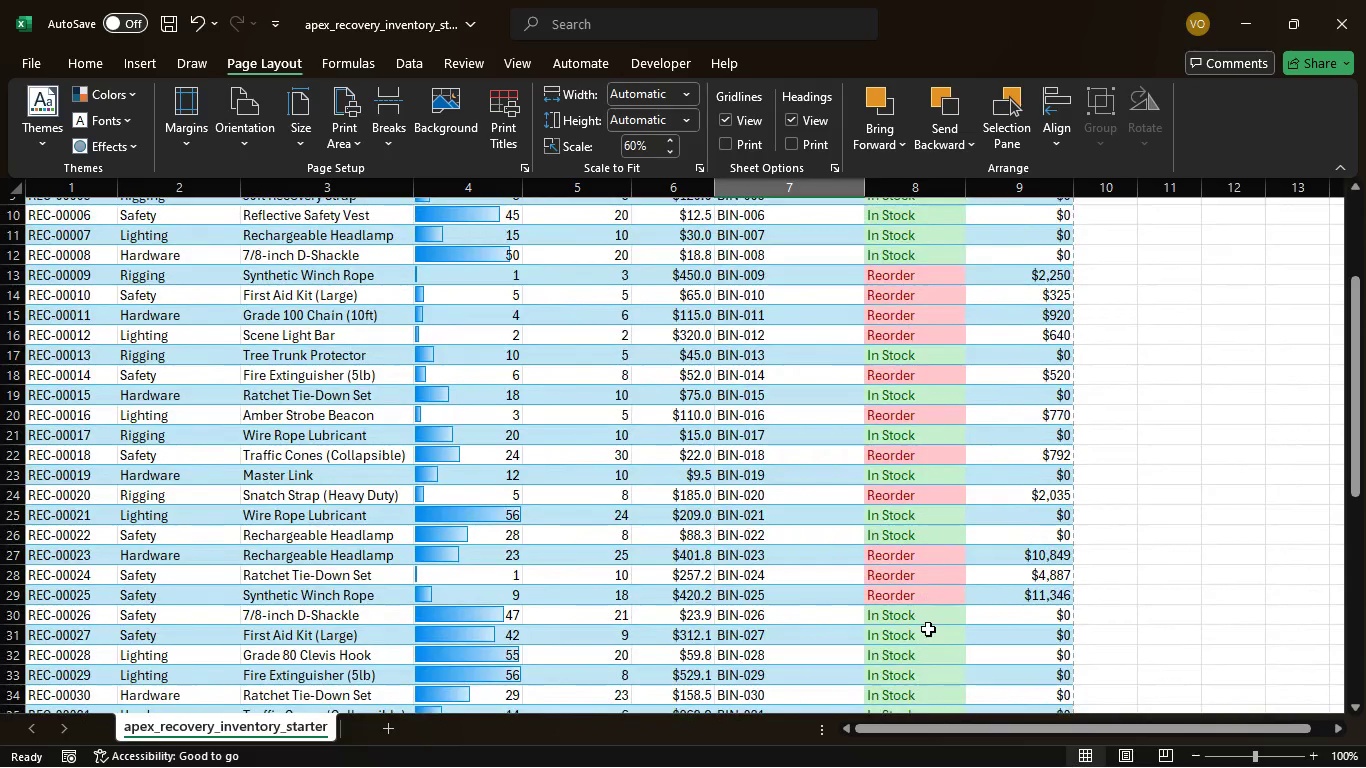 
scroll: coordinate [929, 629], scroll_direction: up, amount: 7.0
 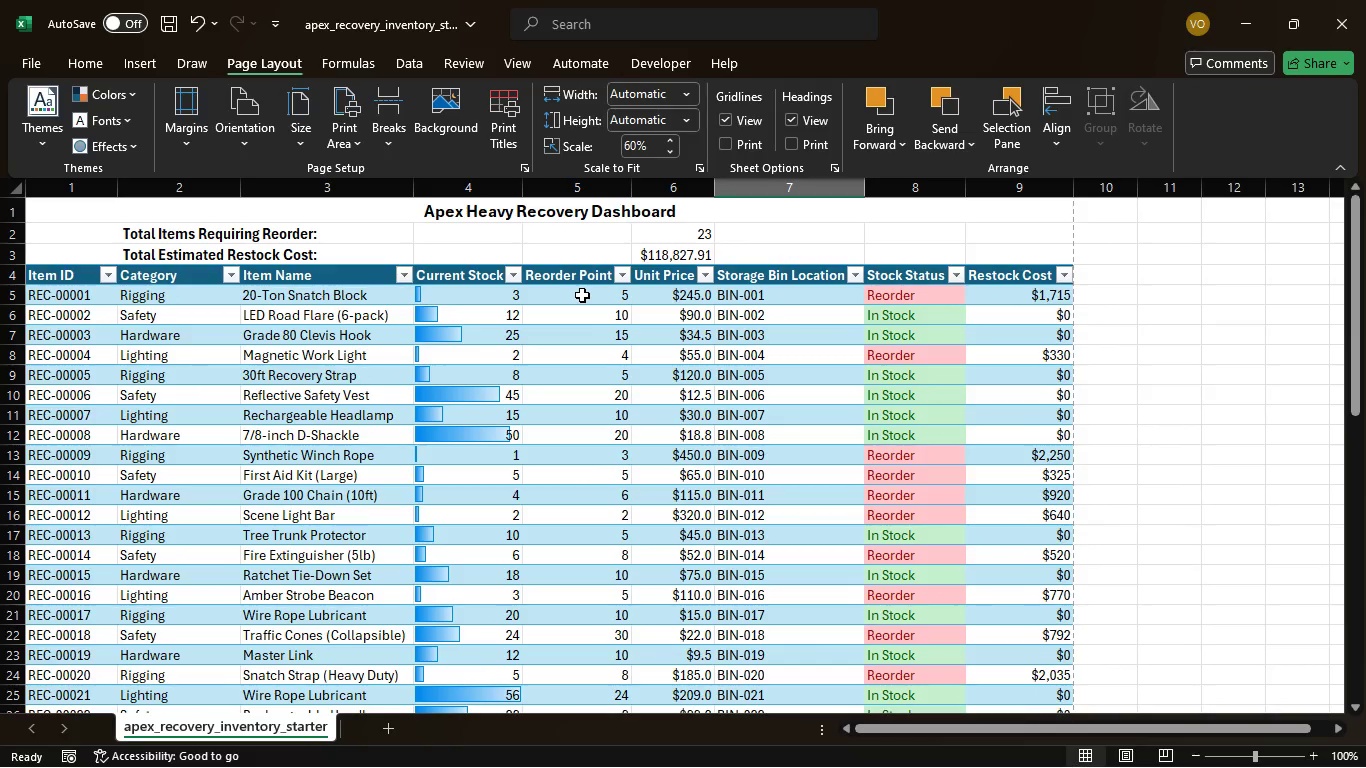 
wait(8.98)
 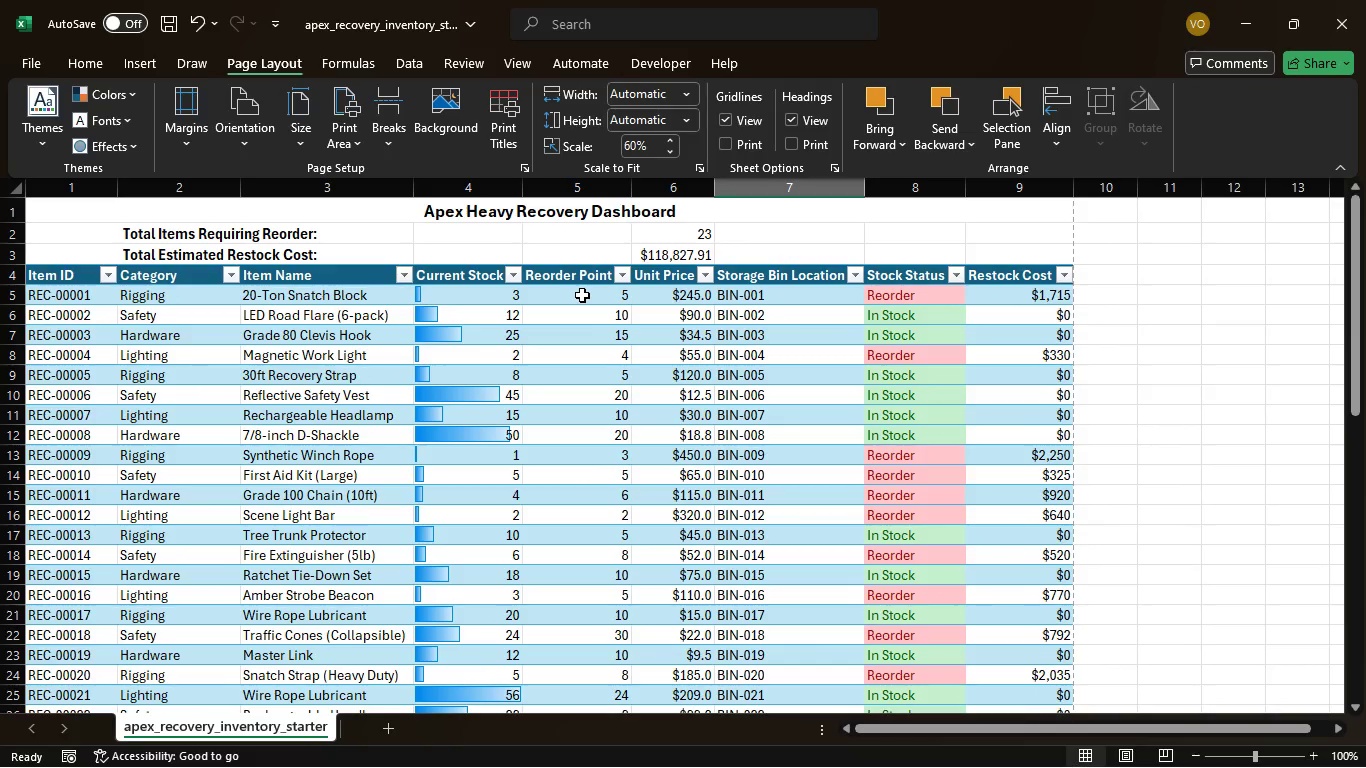 
double_click([677, 235])
 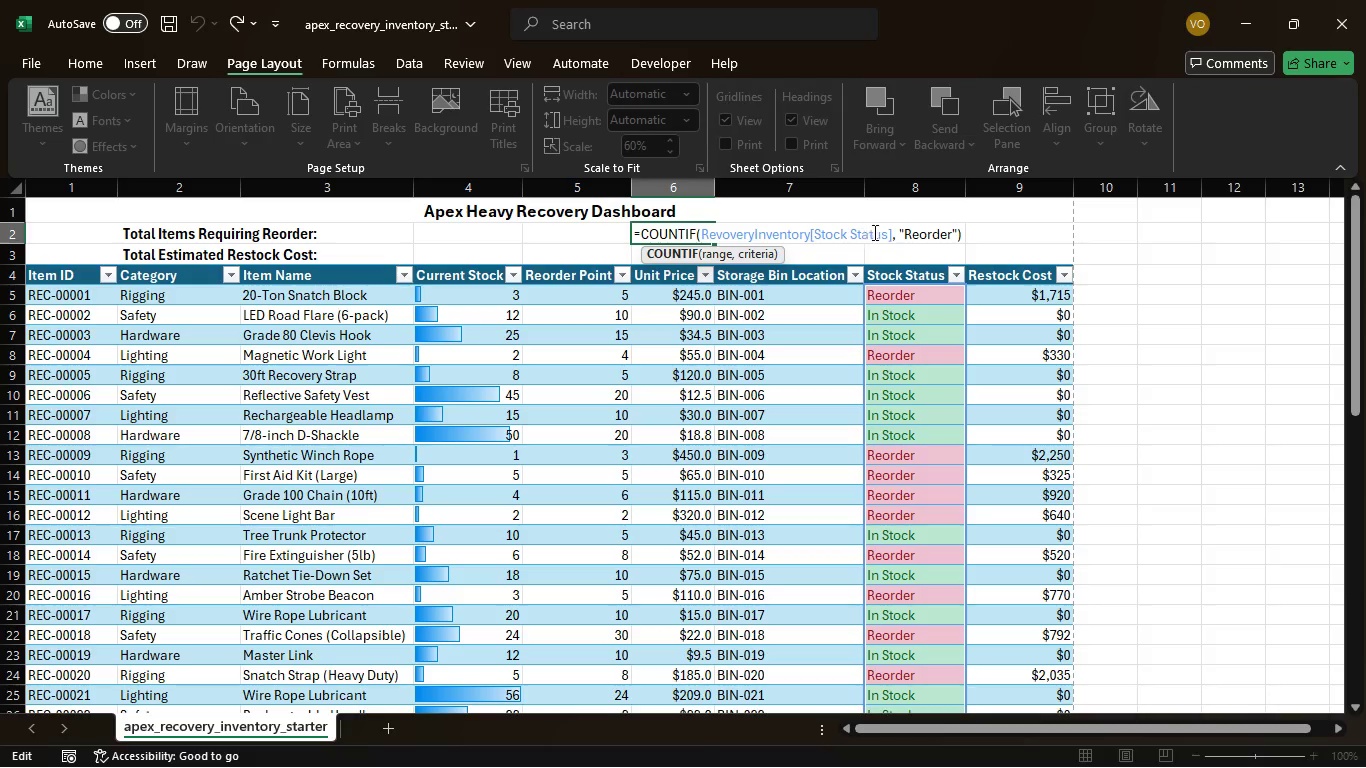 
wait(8.59)
 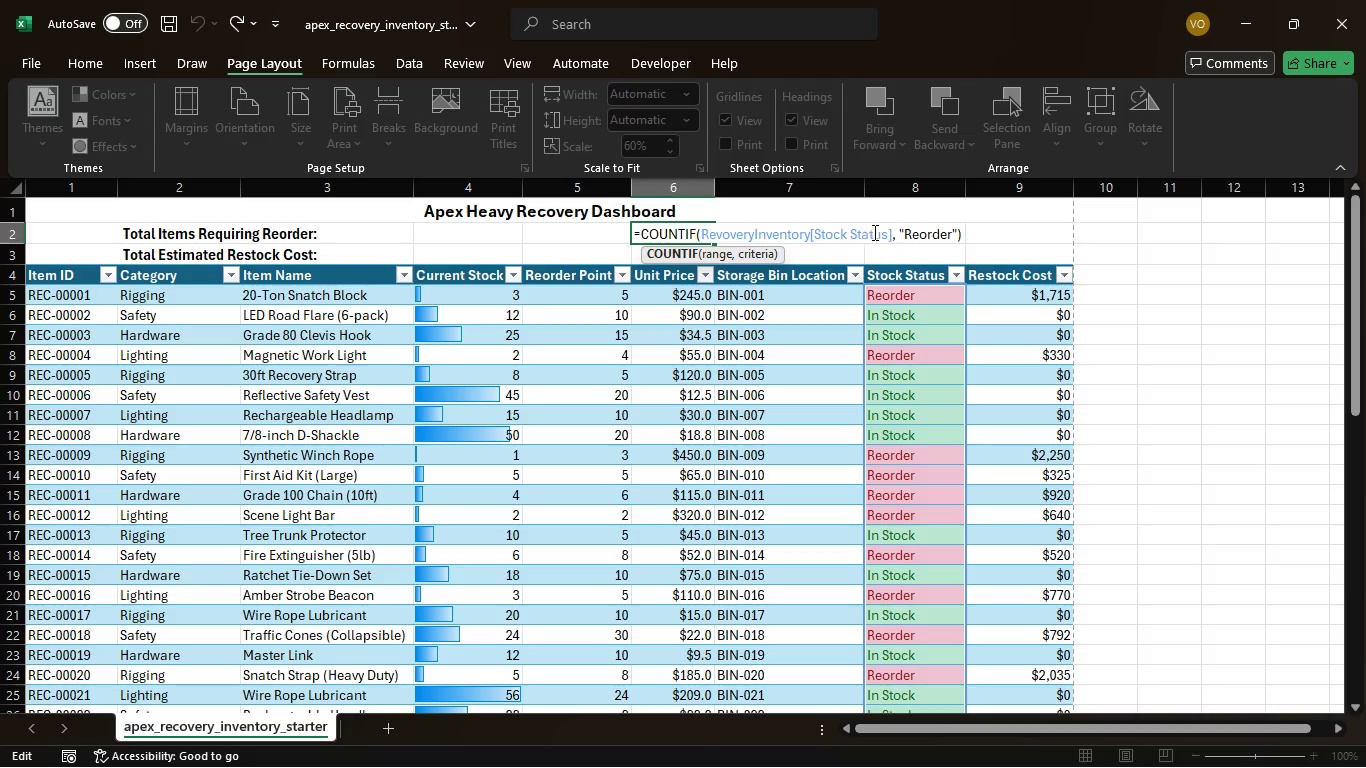 
left_click([611, 297])
 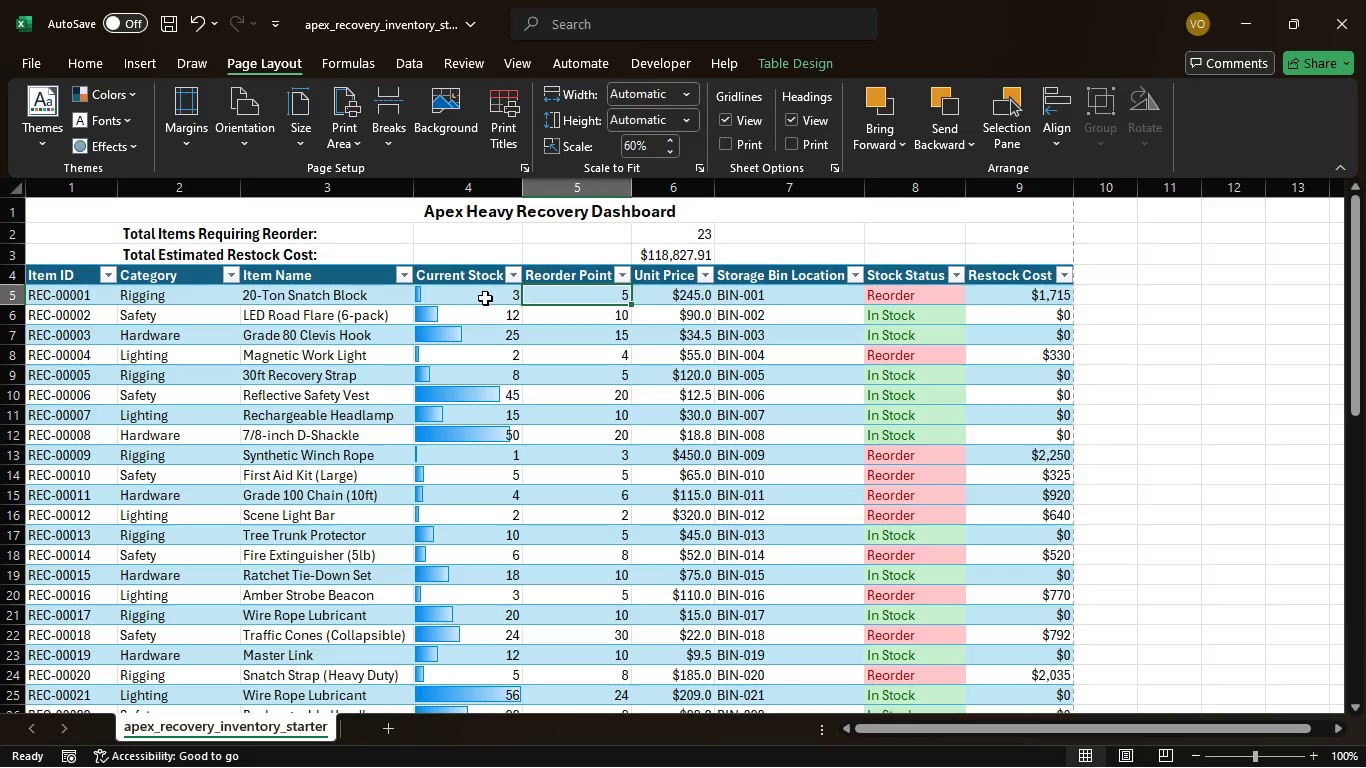 
left_click([483, 298])
 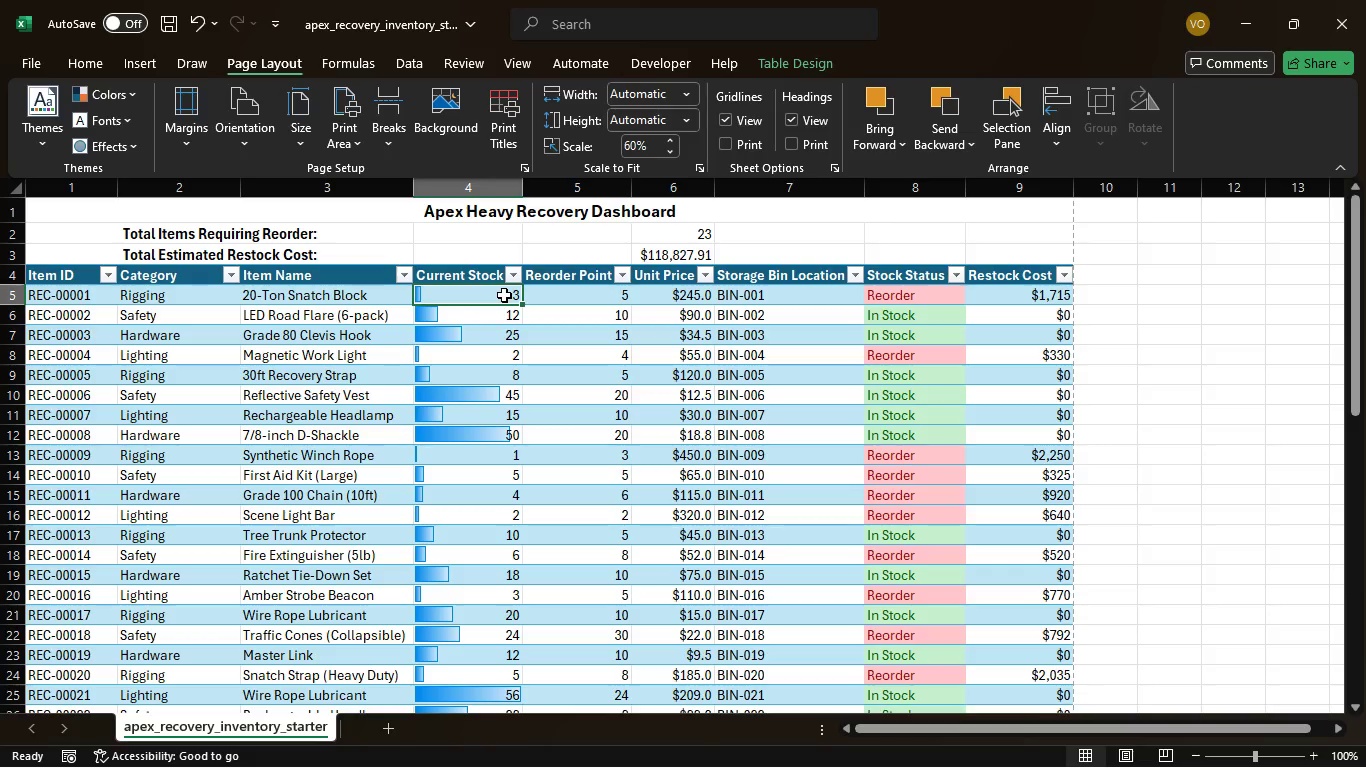 
left_click([503, 295])
 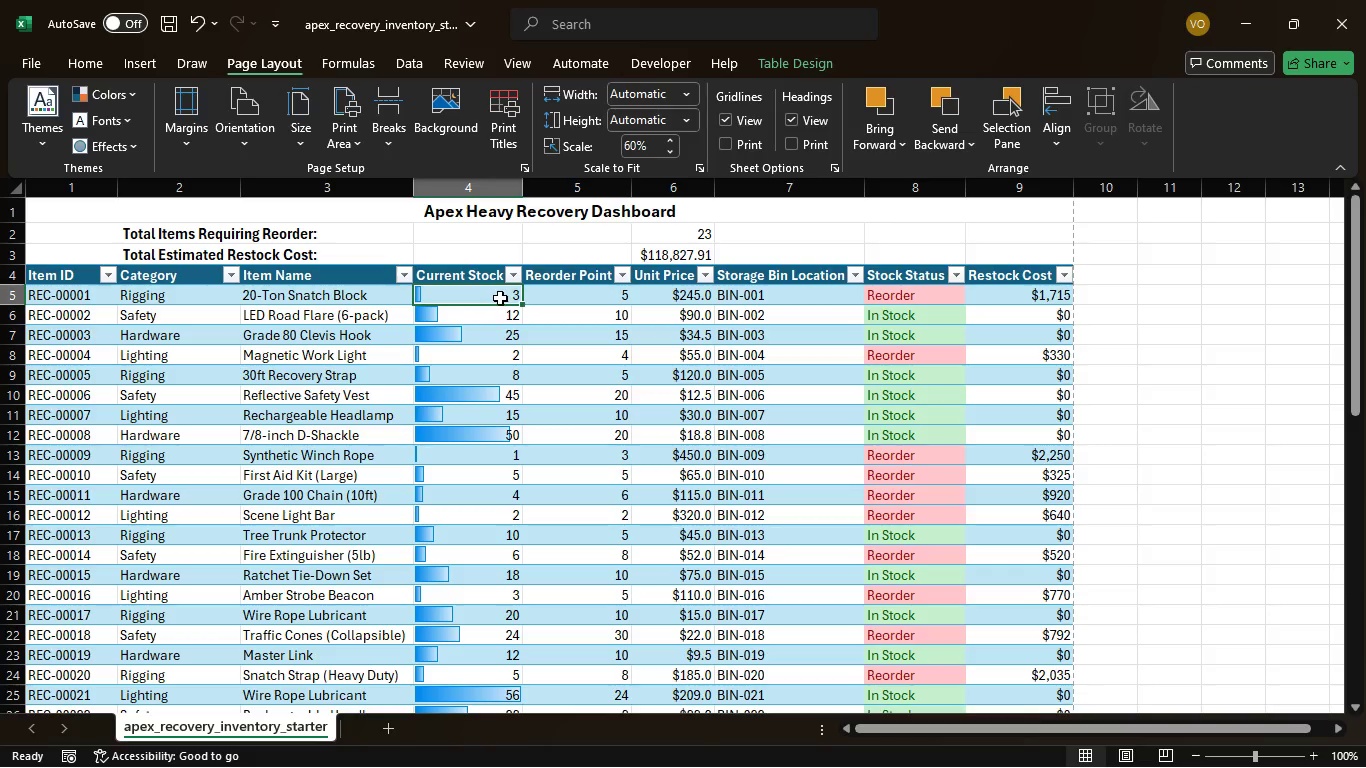 
double_click([500, 298])
 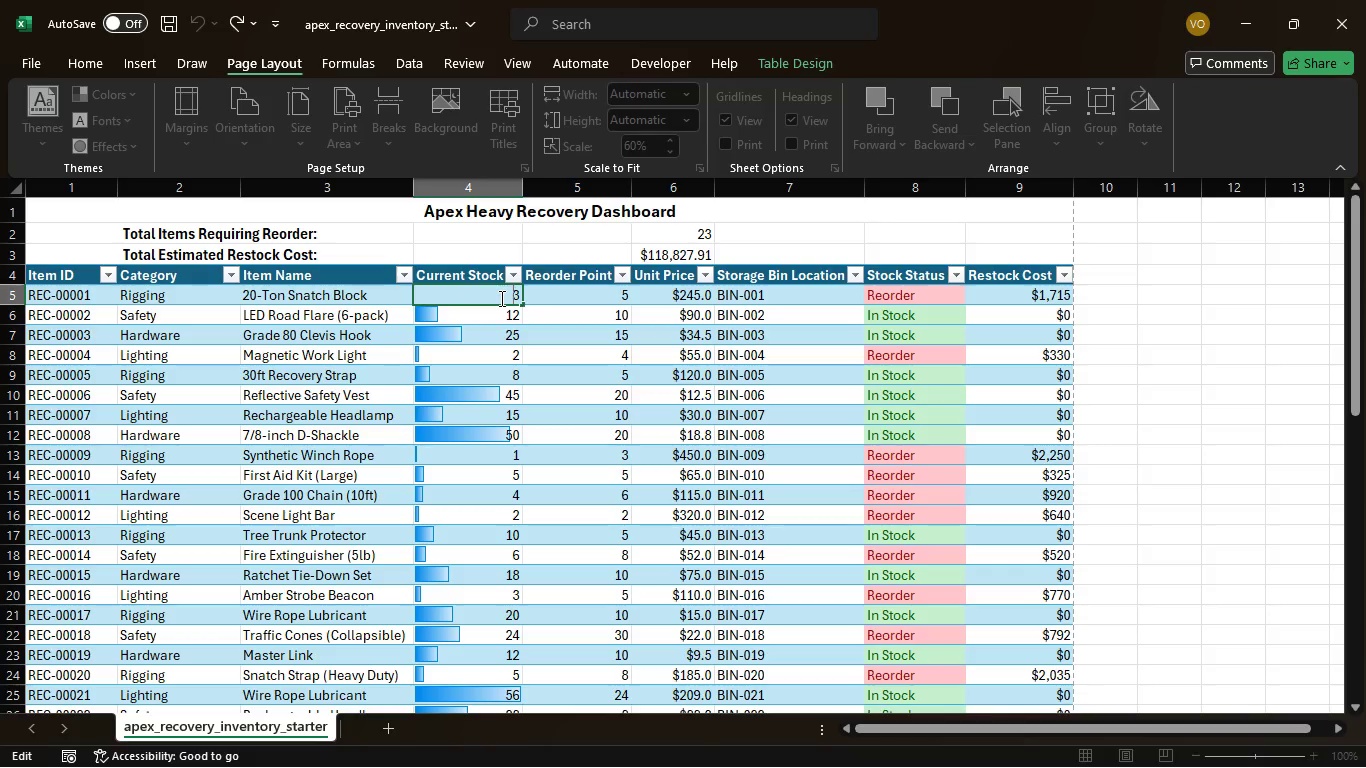 
key(3)
 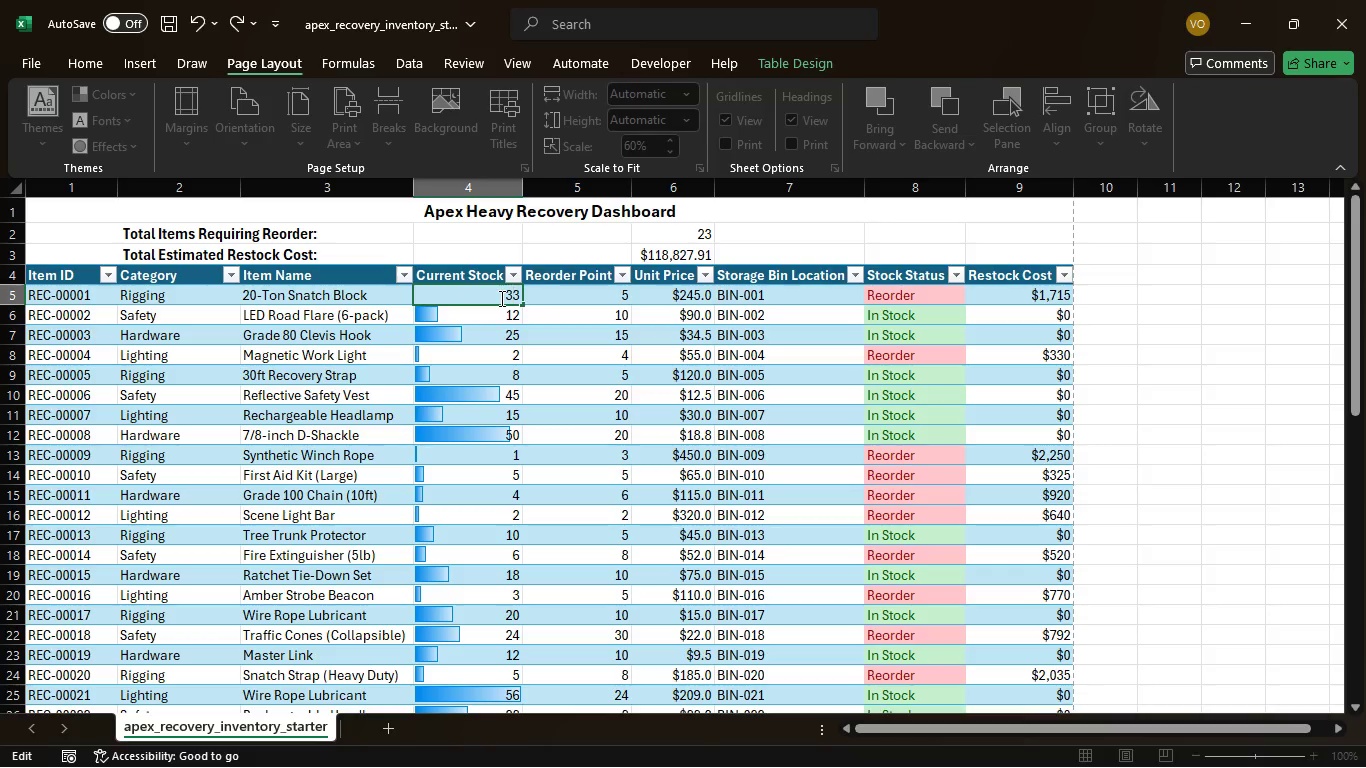 
key(Enter)
 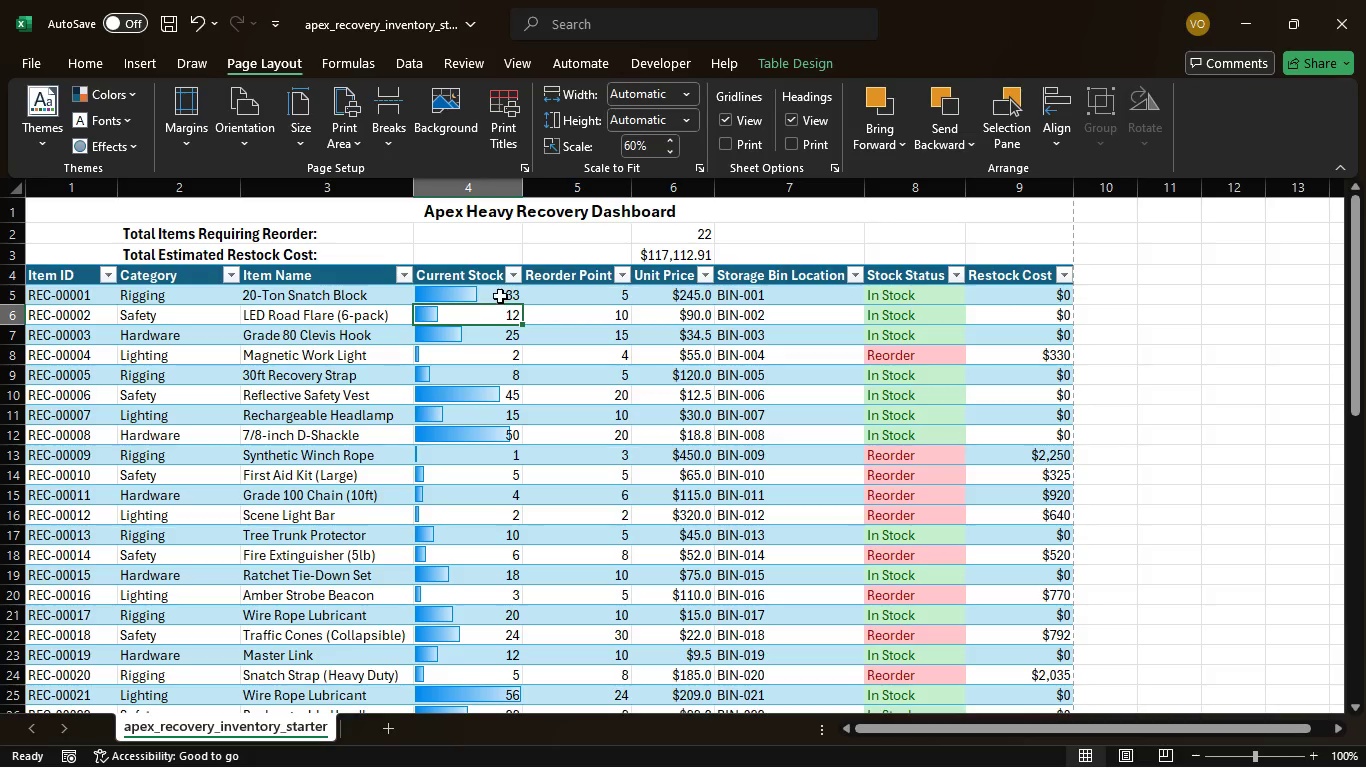 
double_click([500, 296])
 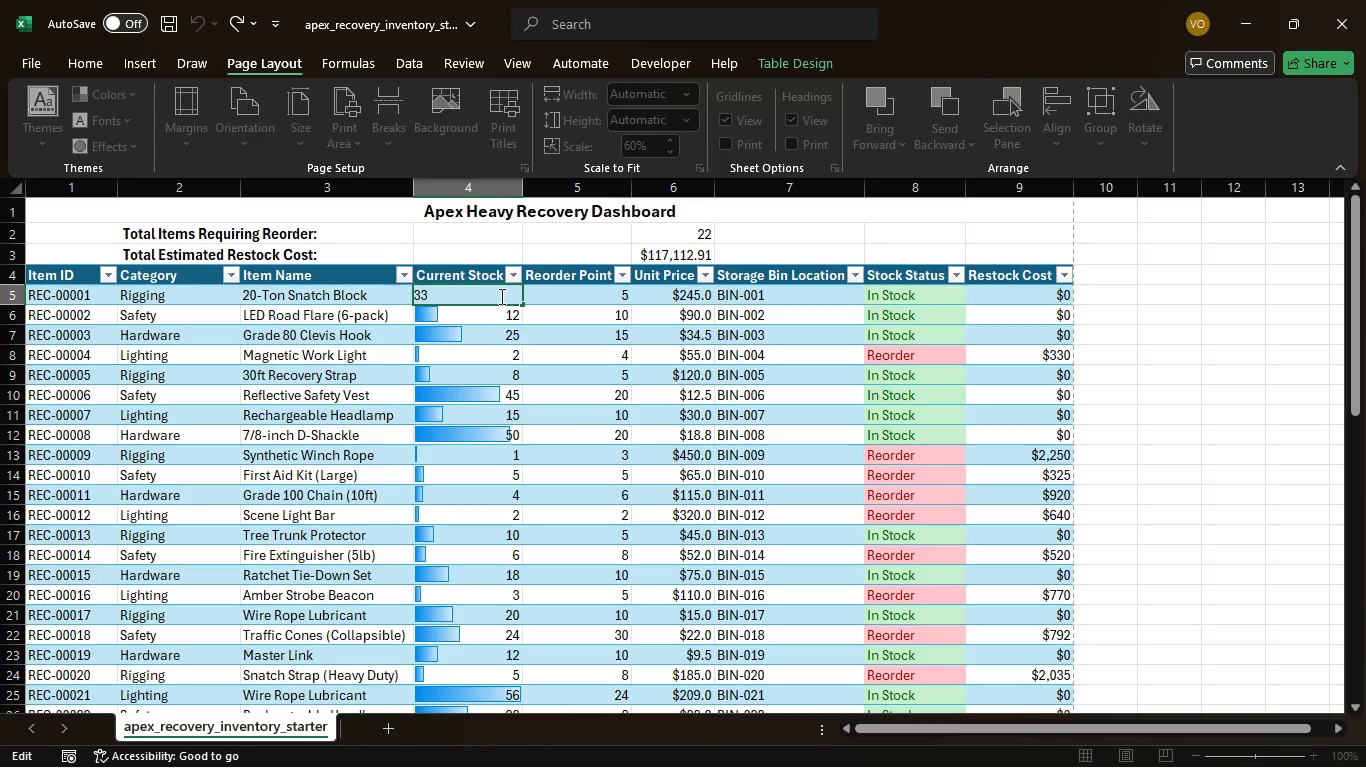 
key(Backspace)
 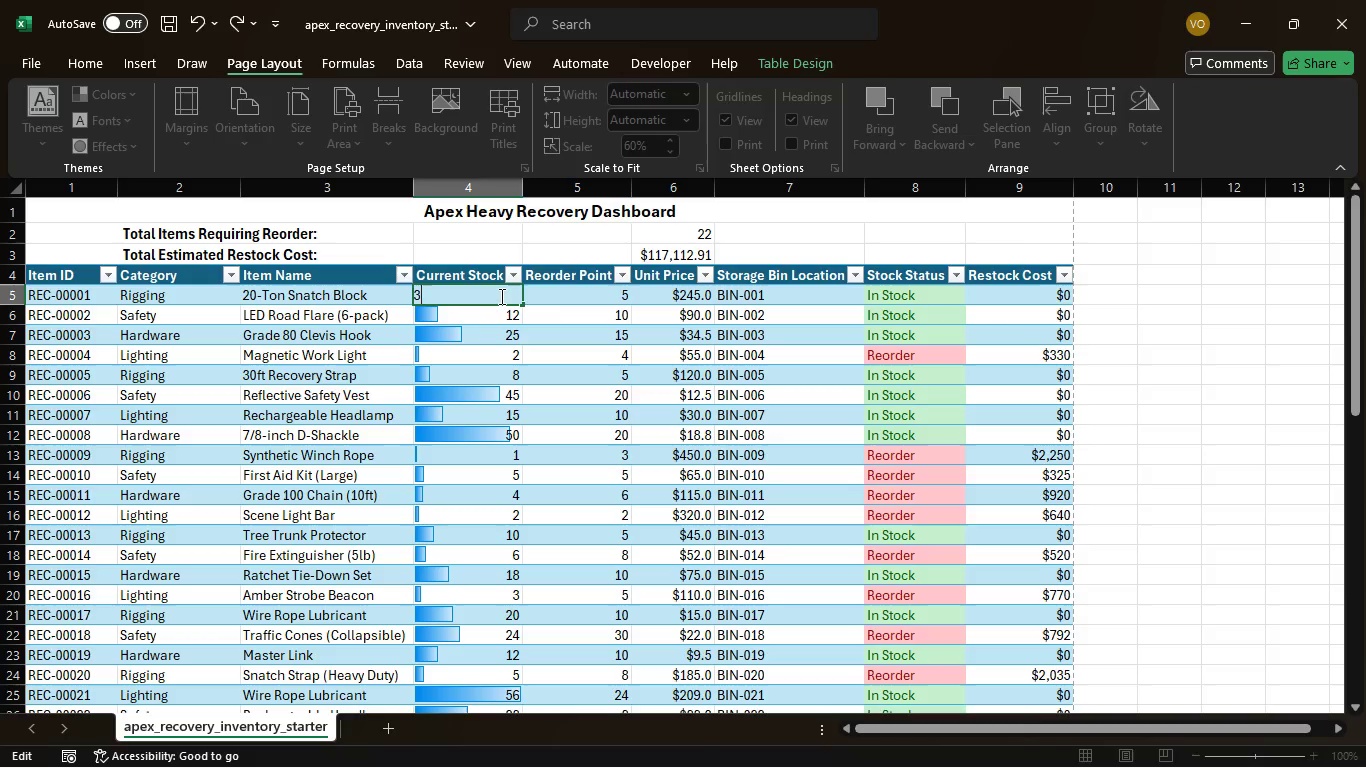 
key(Enter)
 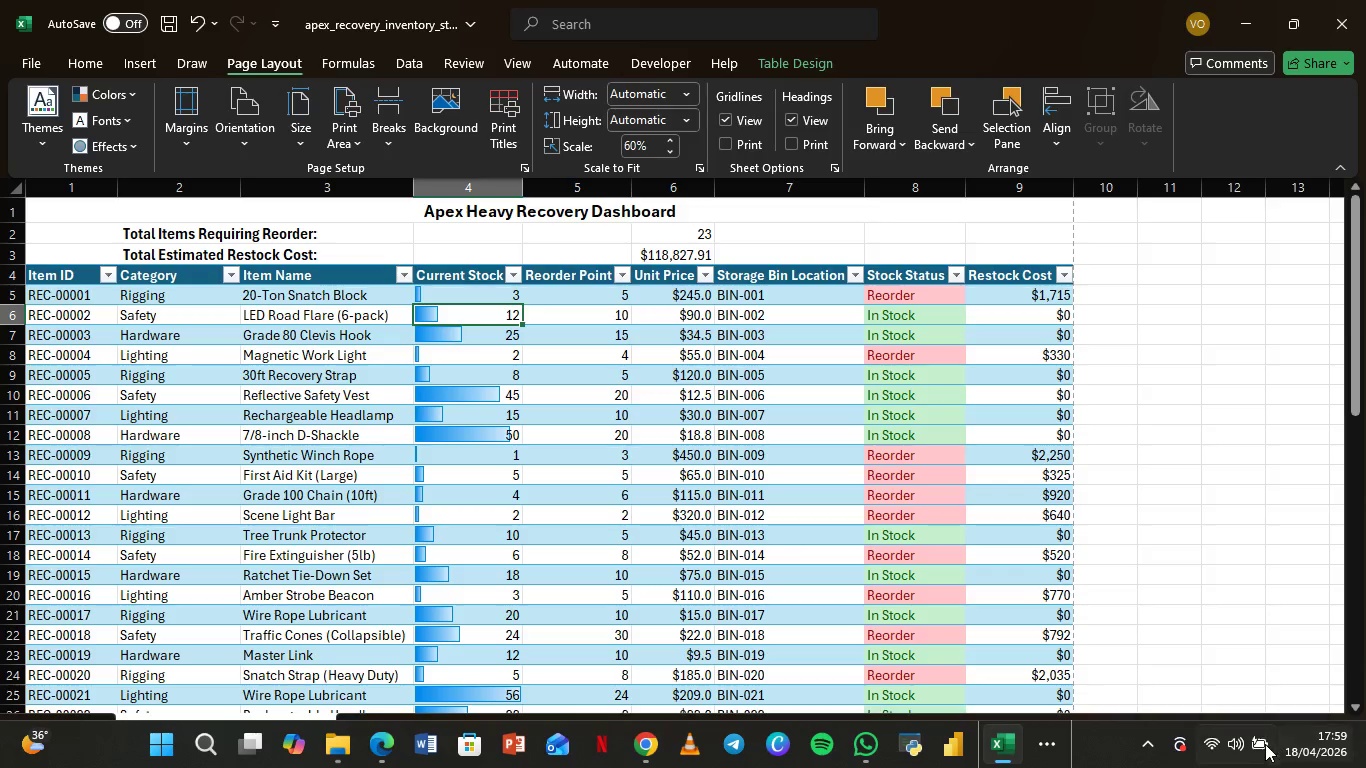 
wait(10.33)
 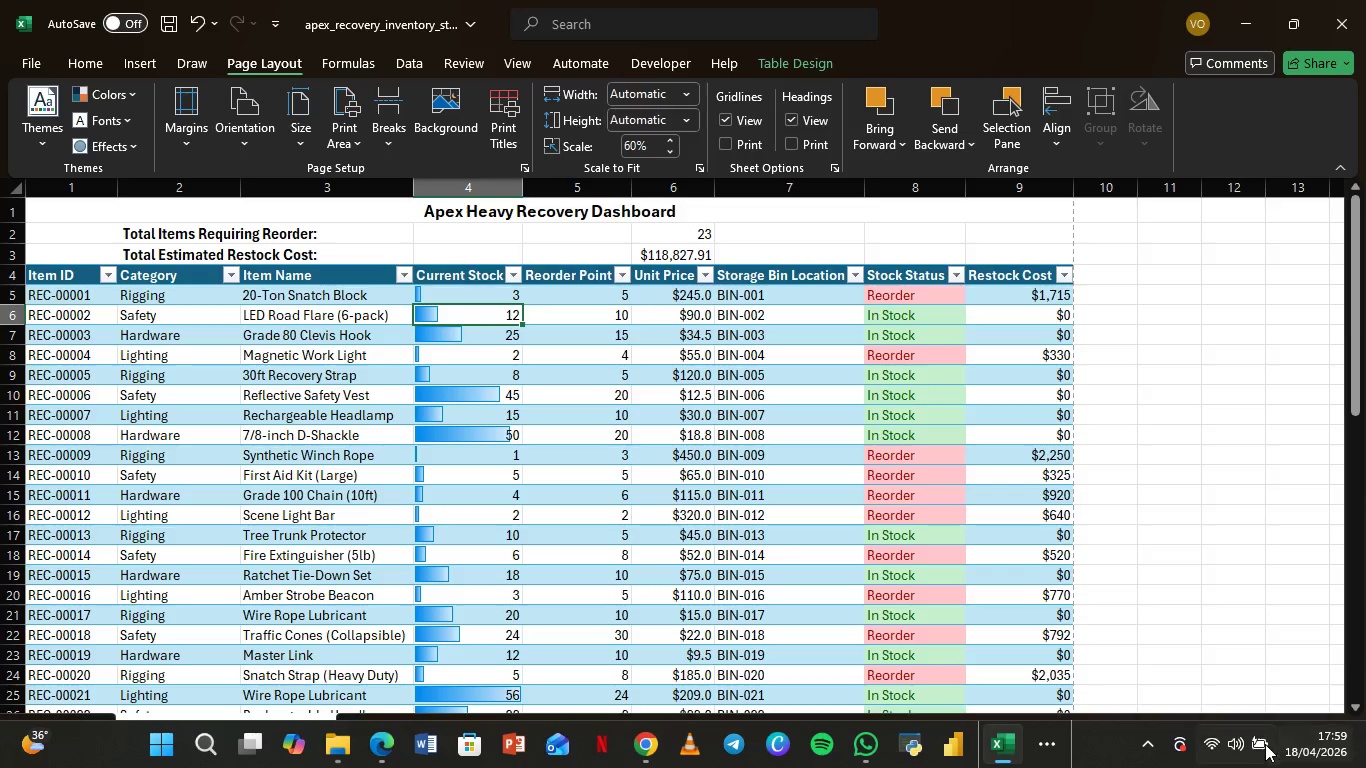 
left_click([1041, 741])
 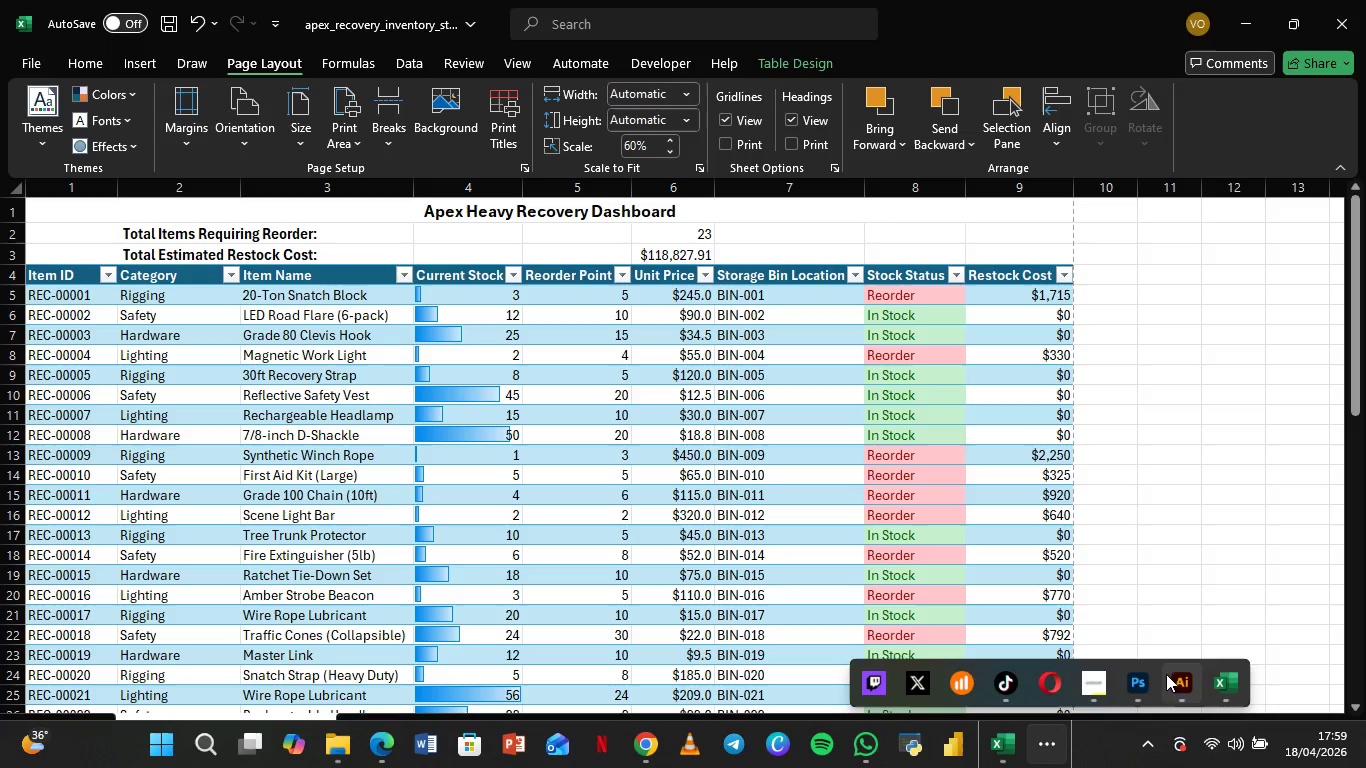 
mouse_move([1101, 662])
 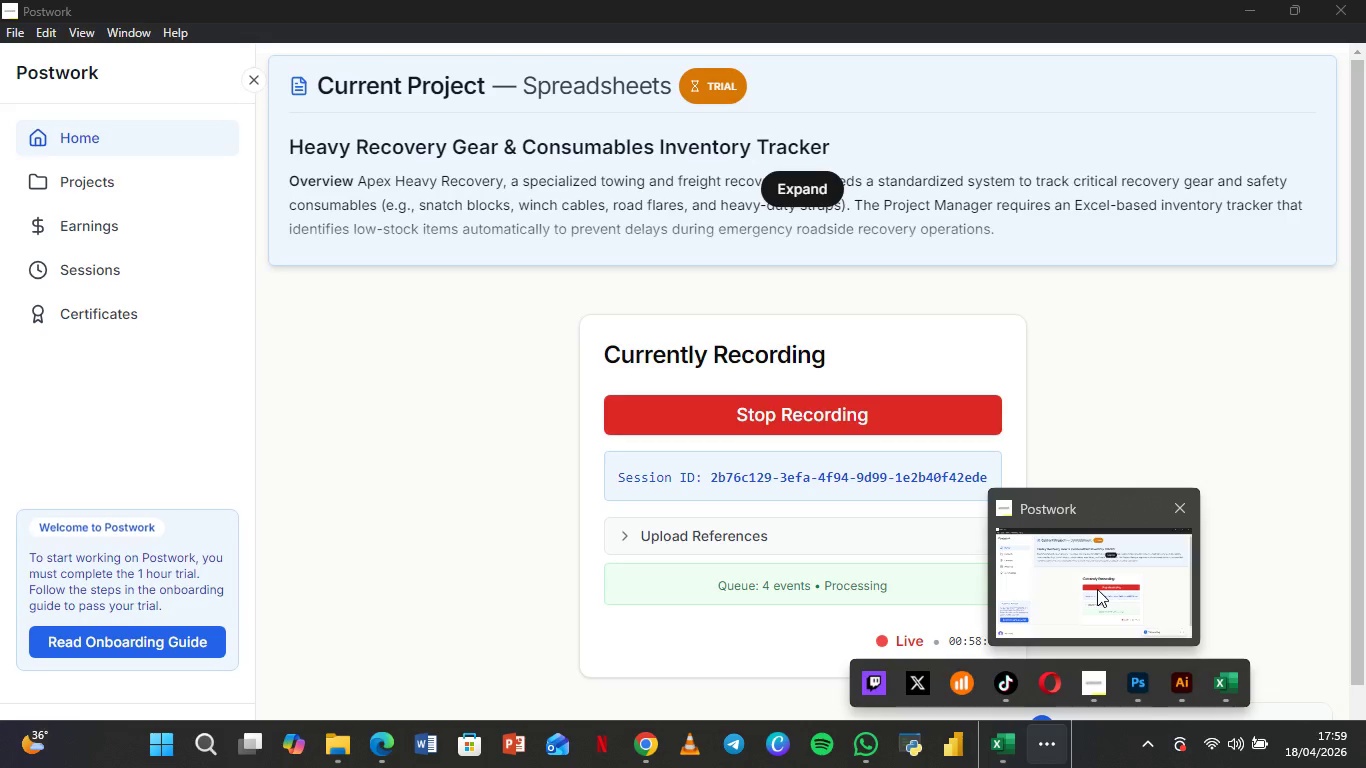 
left_click([1097, 589])